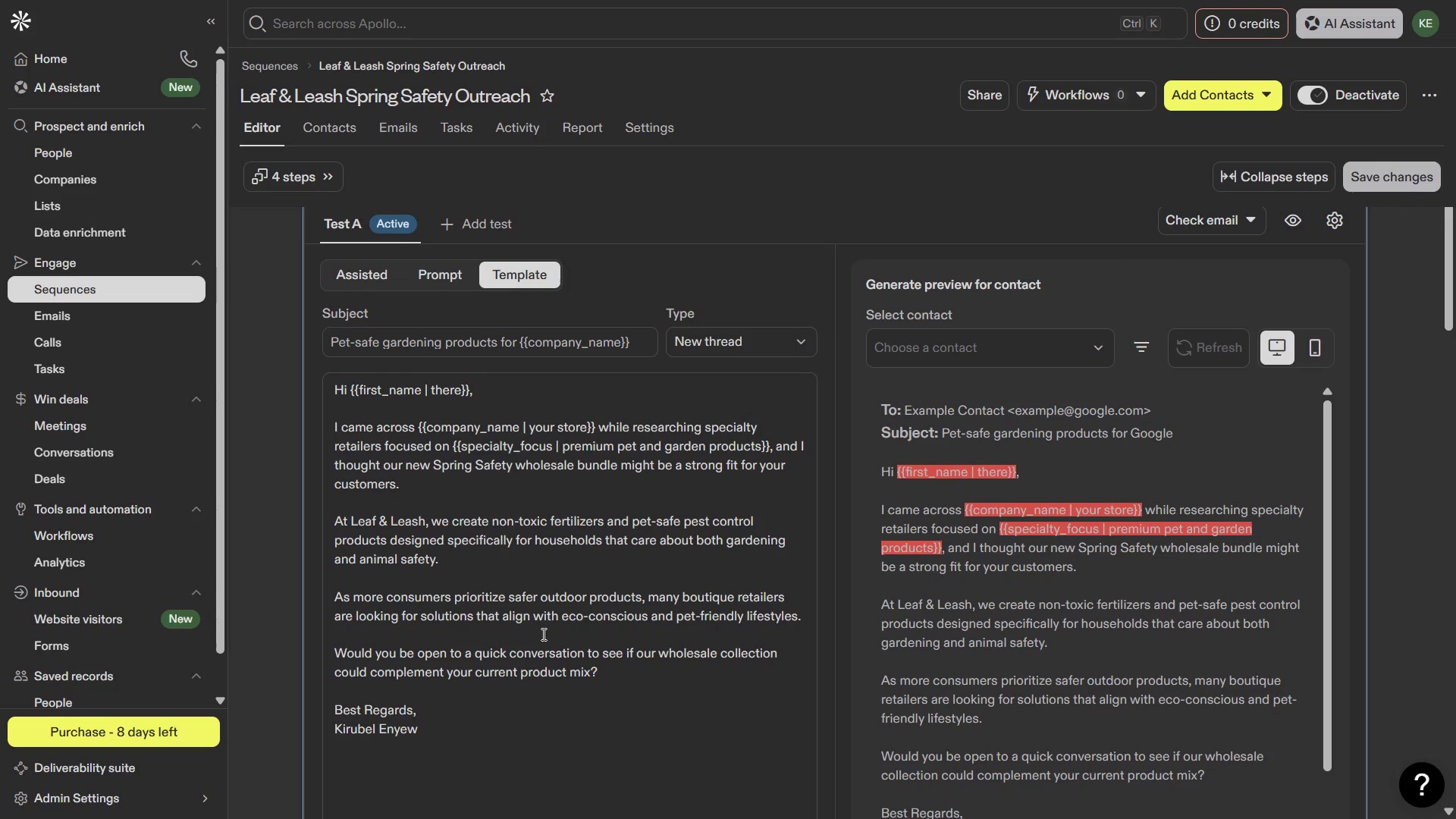 
key(PrintScreen)
 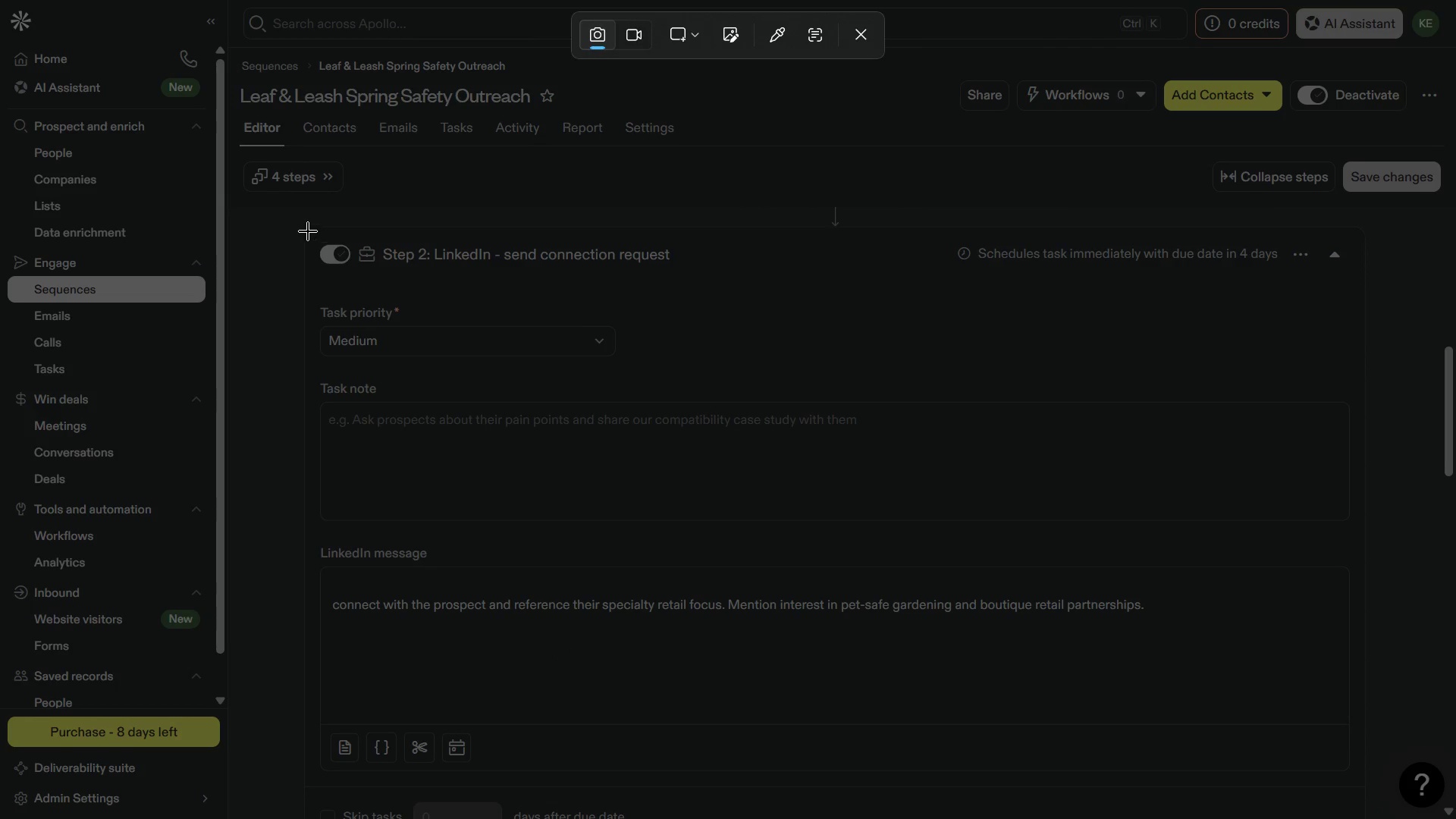 
left_click_drag(start_coordinate=[304, 228], to_coordinate=[1293, 726])
 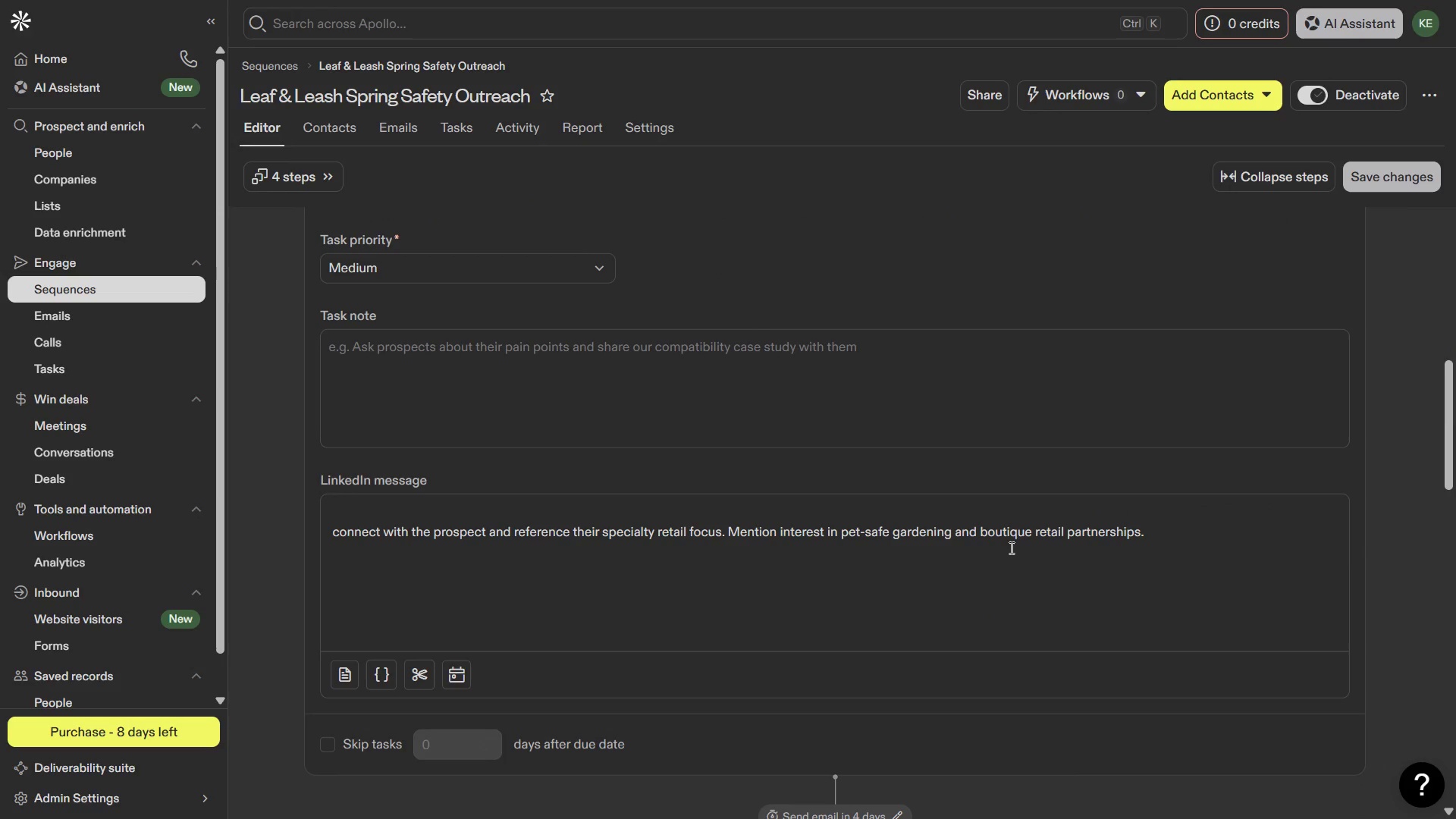 
key(Meta+MetaLeft)
 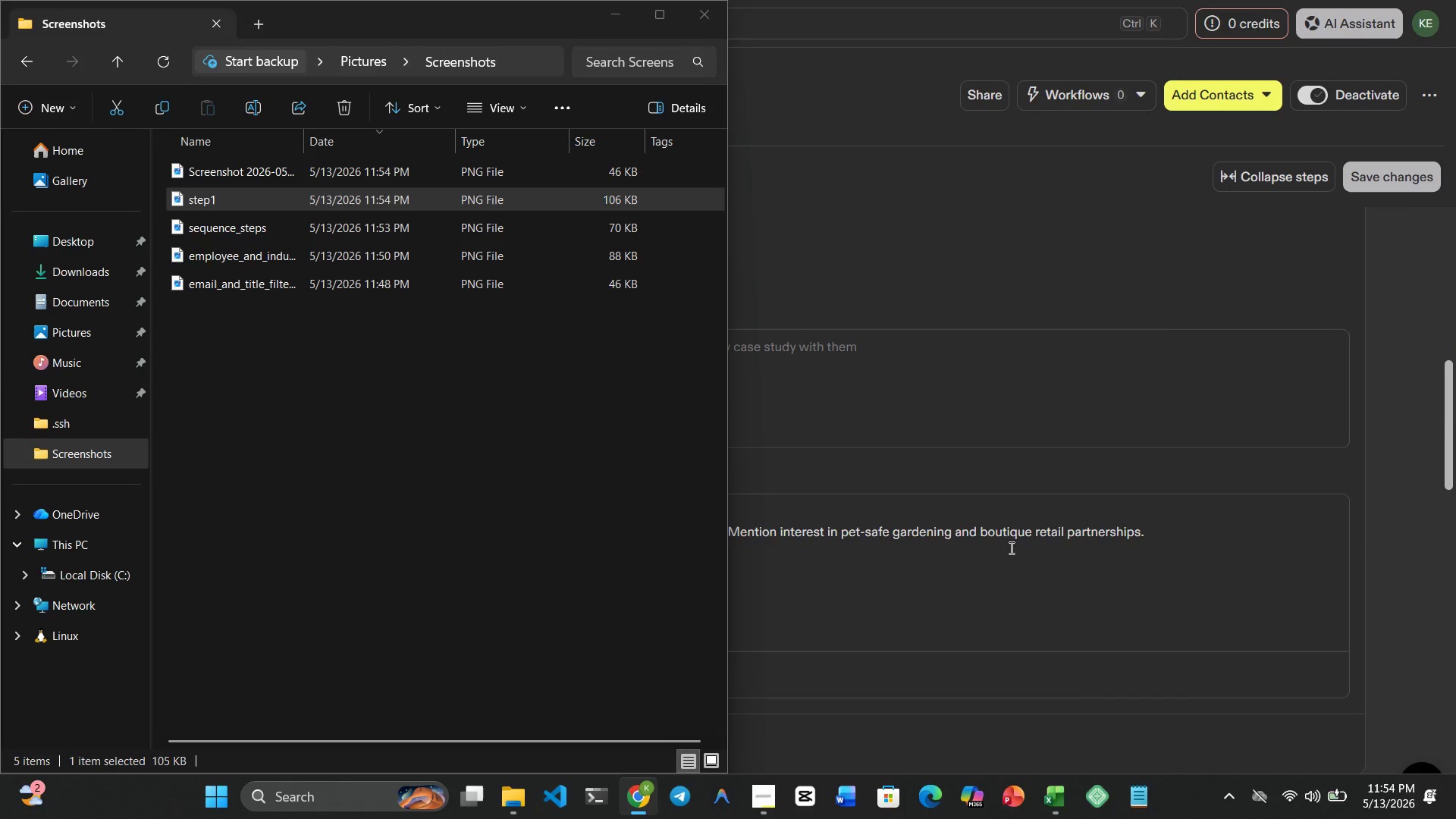 
key(Meta+1)
 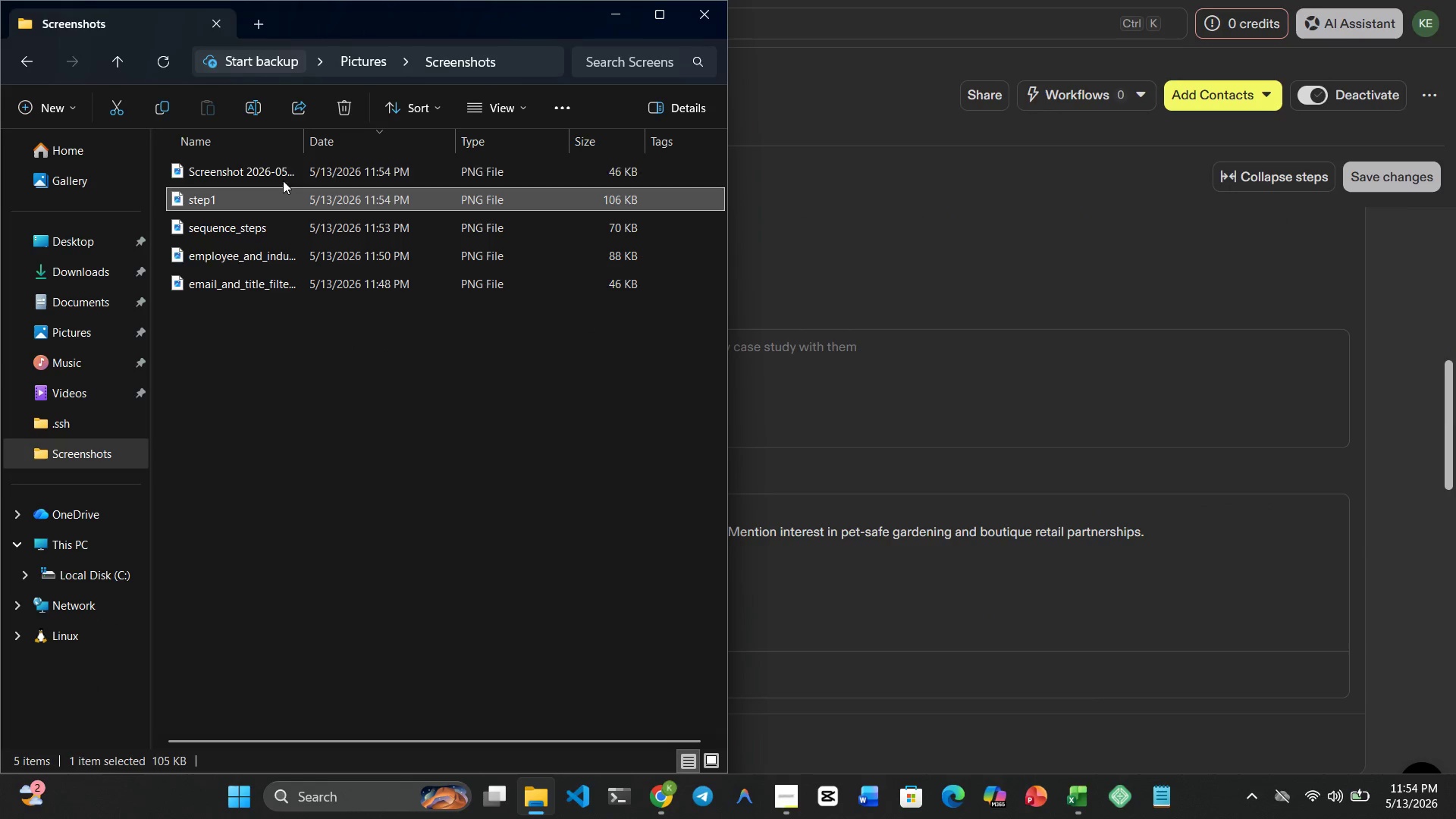 
left_click([253, 165])
 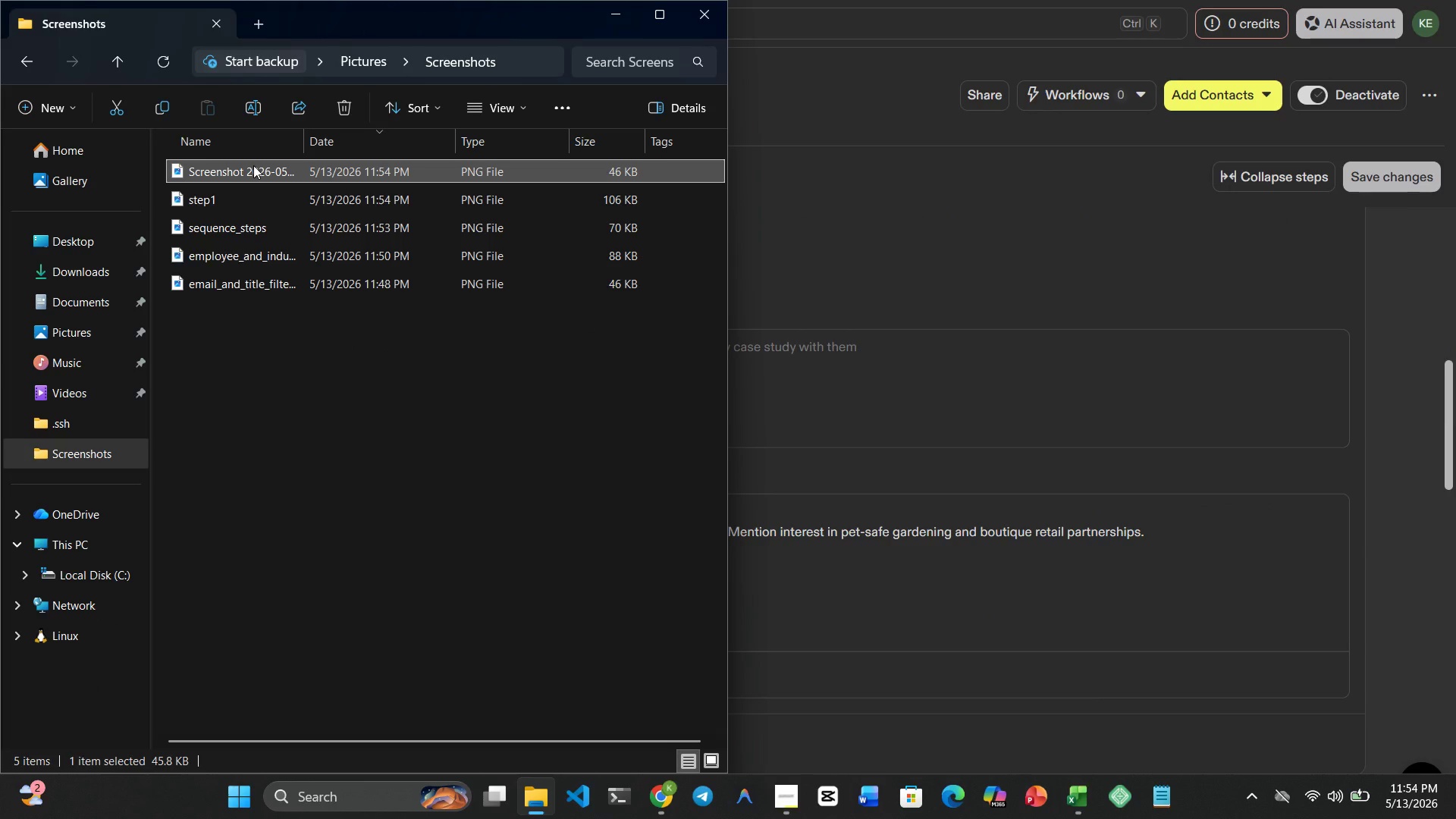 
right_click([253, 165])
 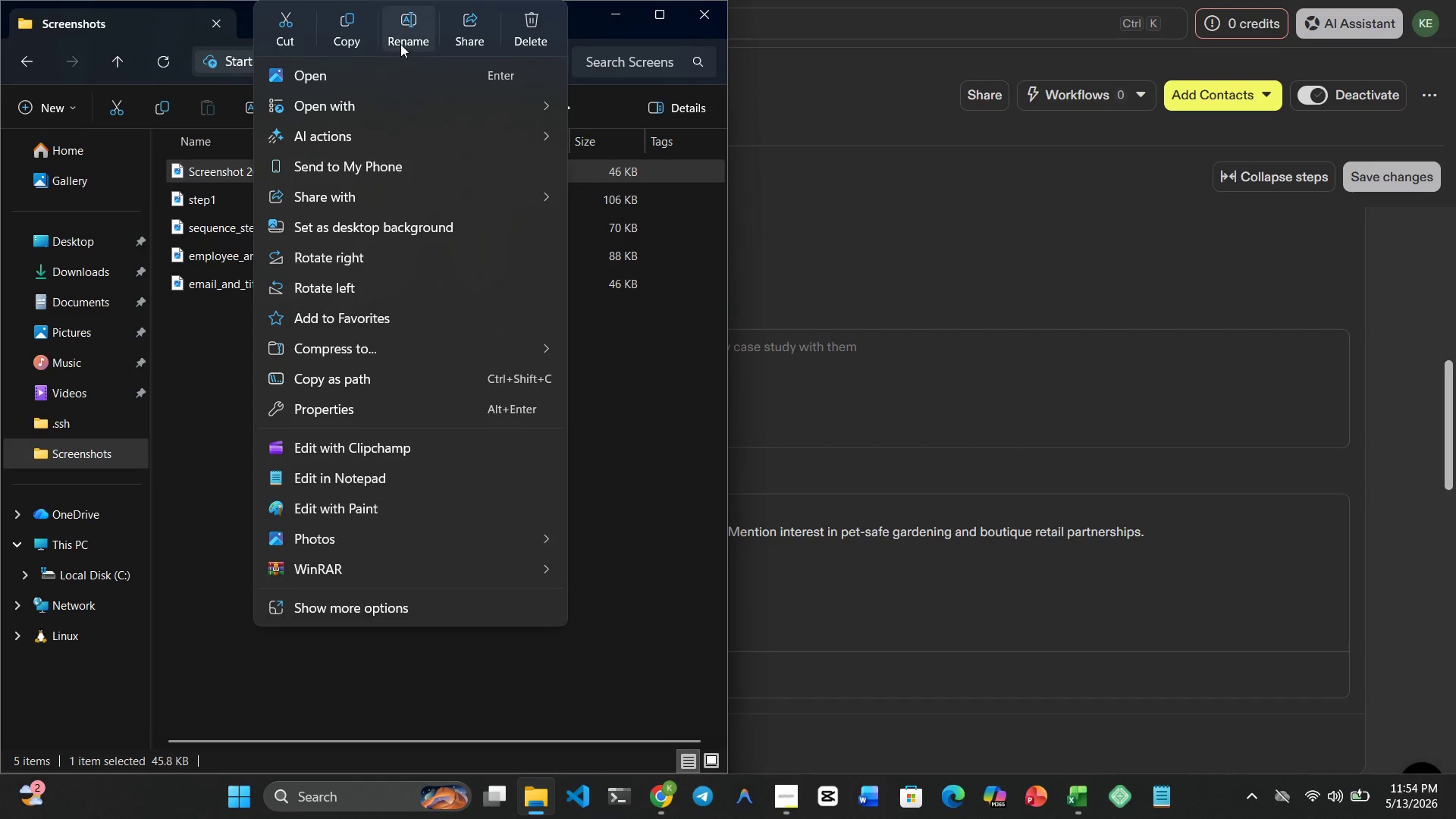 
left_click([403, 42])
 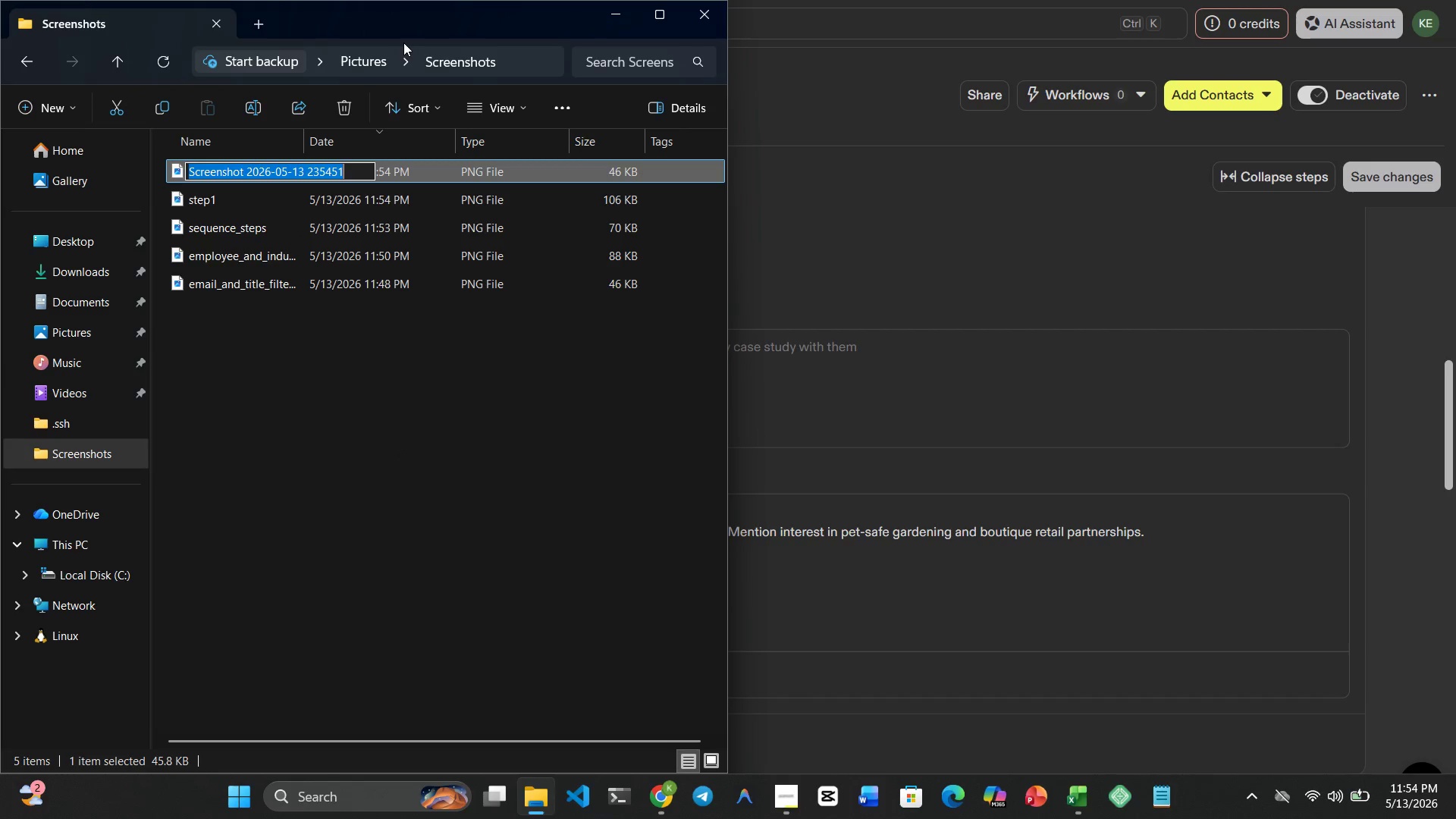 
type(step2)
 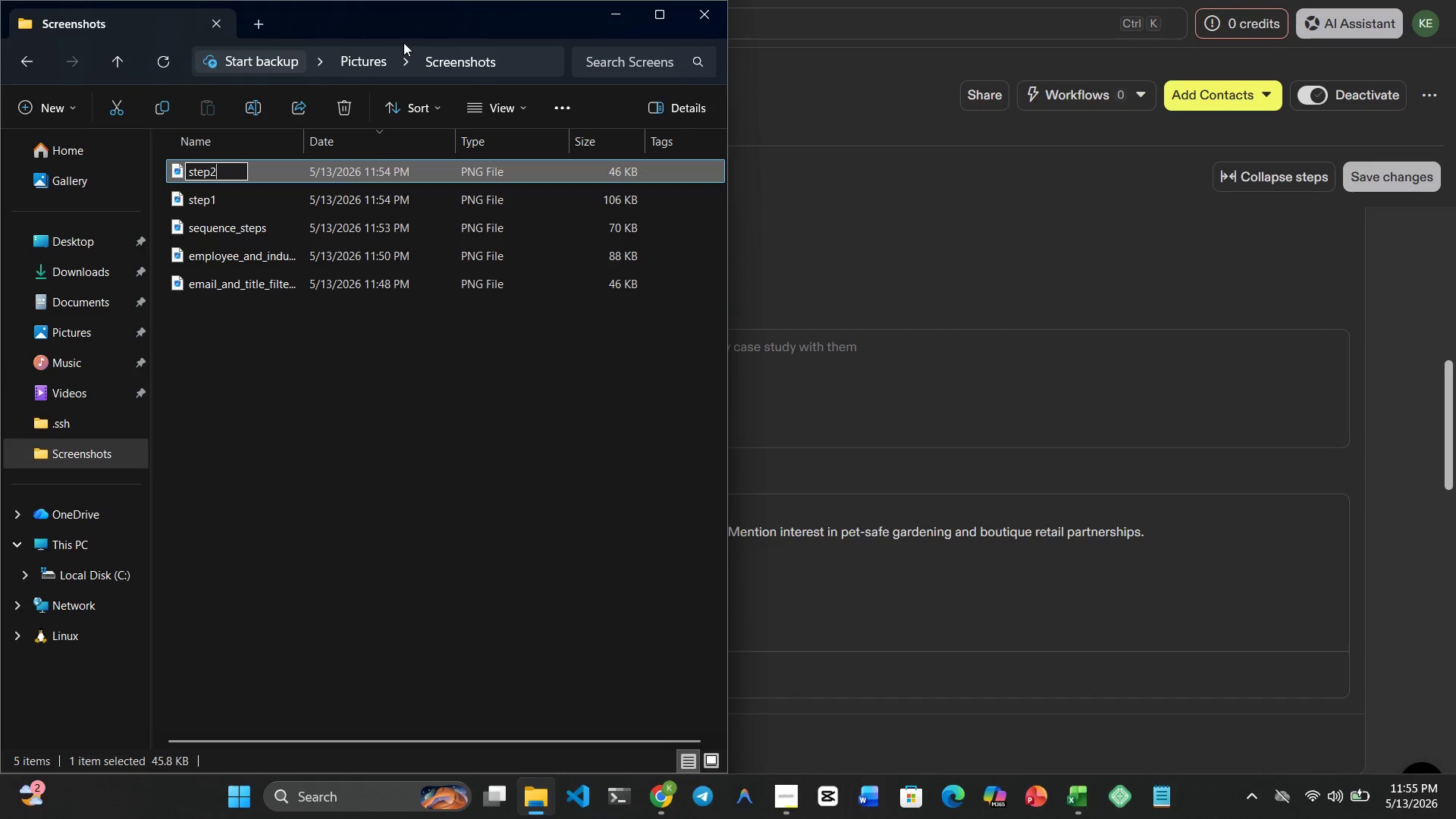 
key(Enter)
 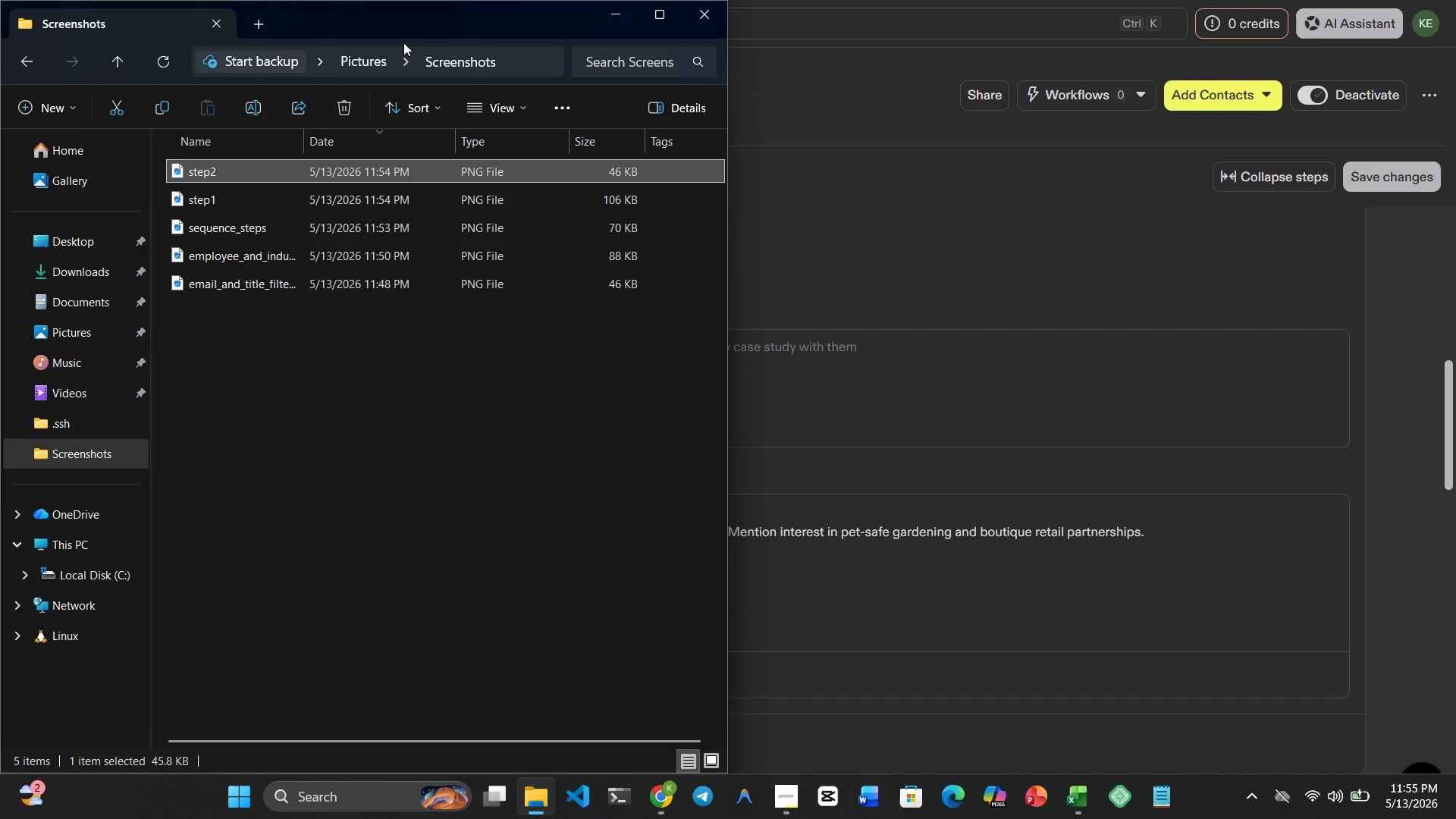 
key(Meta+MetaLeft)
 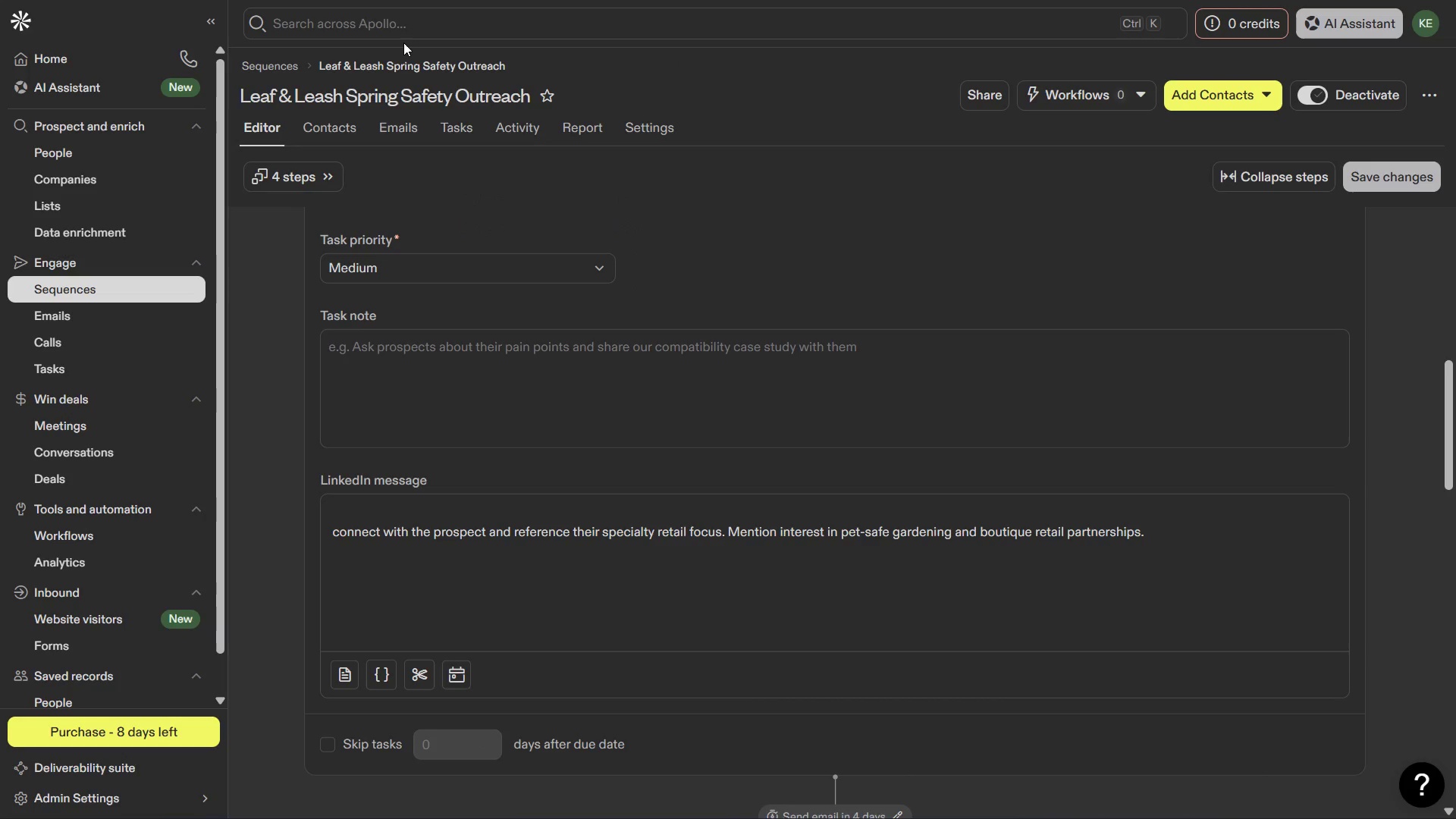 
key(Meta+4)
 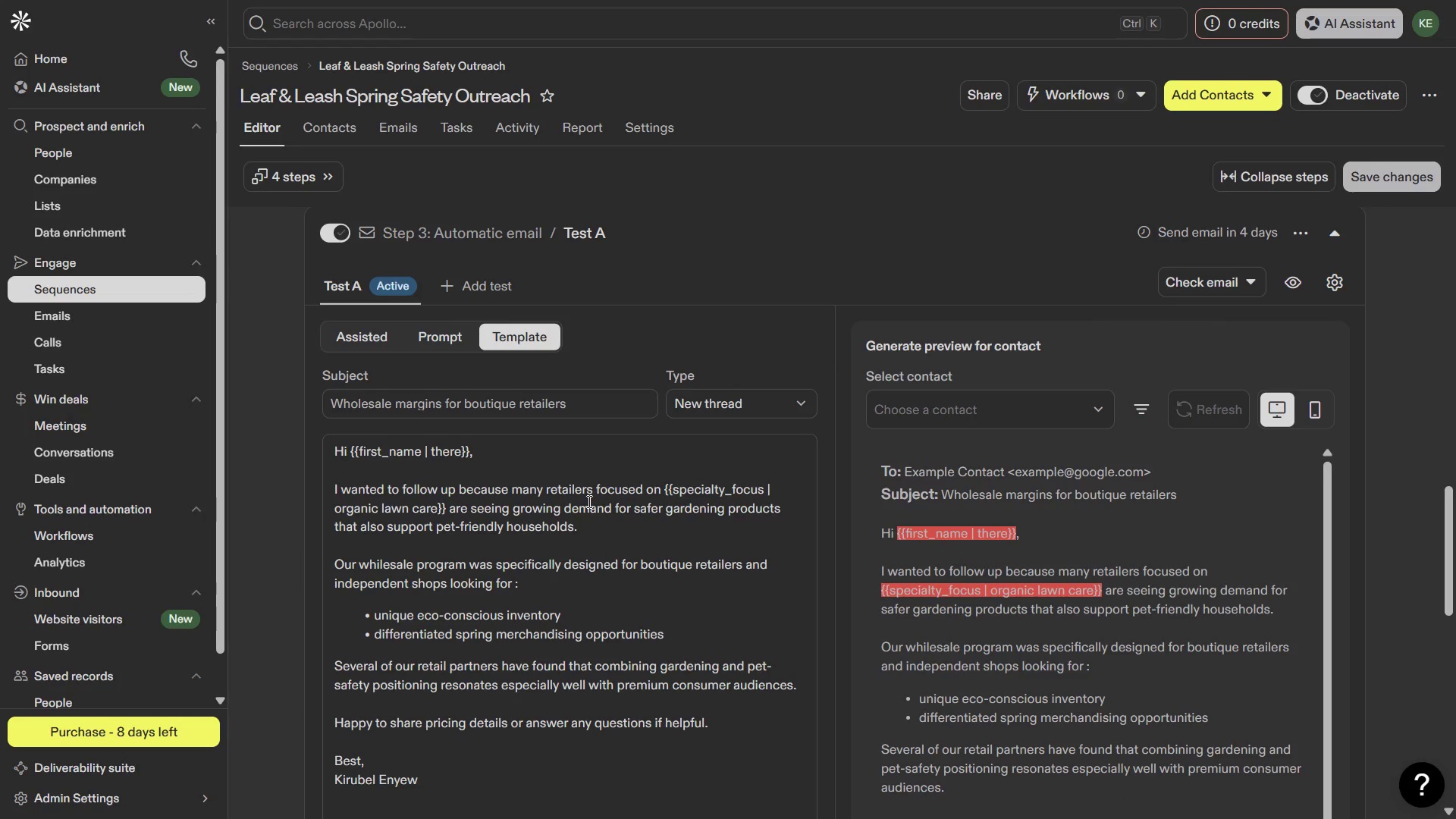 
wait(6.38)
 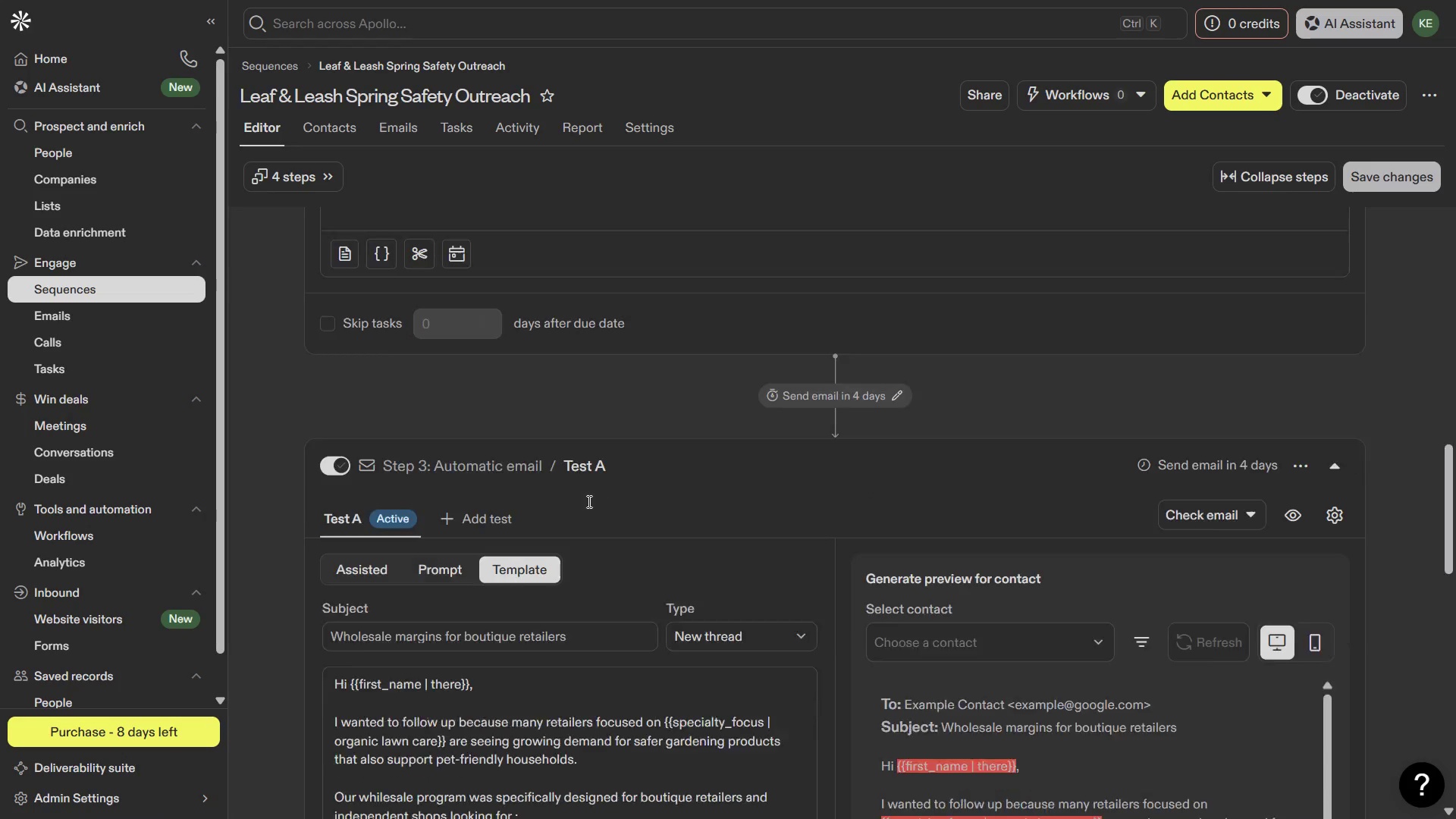 
key(PrintScreen)
 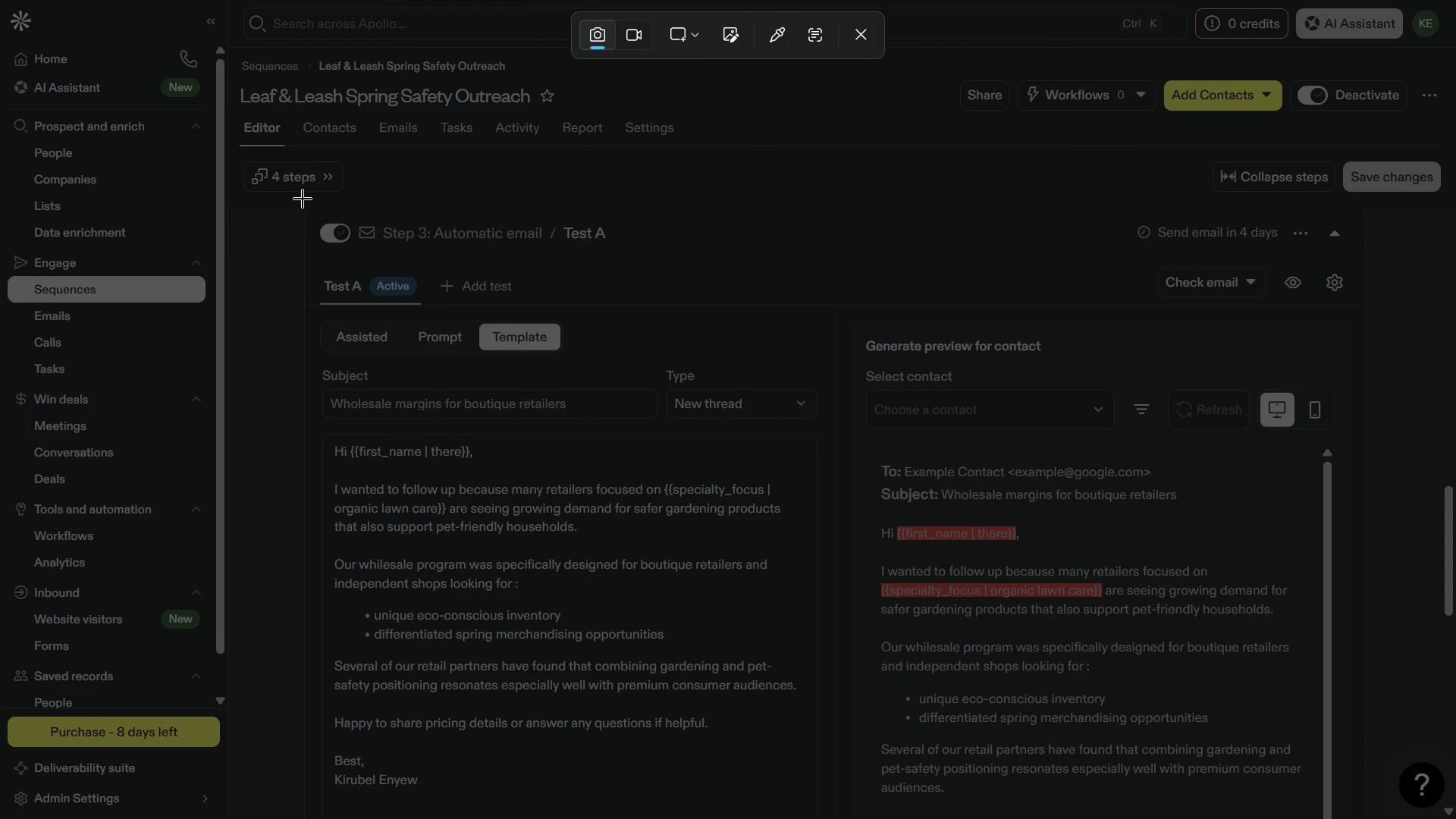 
left_click_drag(start_coordinate=[306, 199], to_coordinate=[827, 818])
 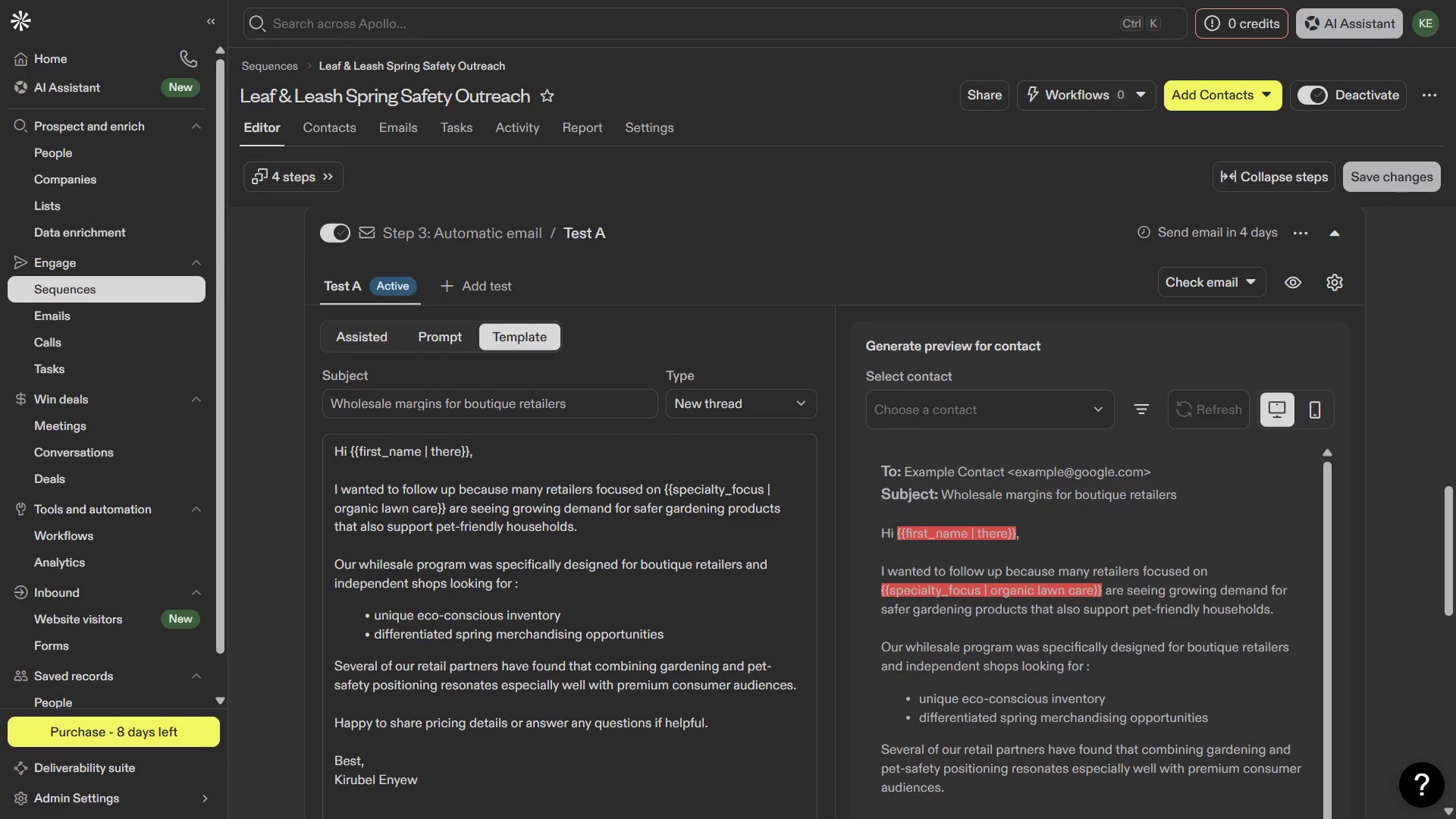 
hold_key(key=MetaLeft, duration=0.58)
 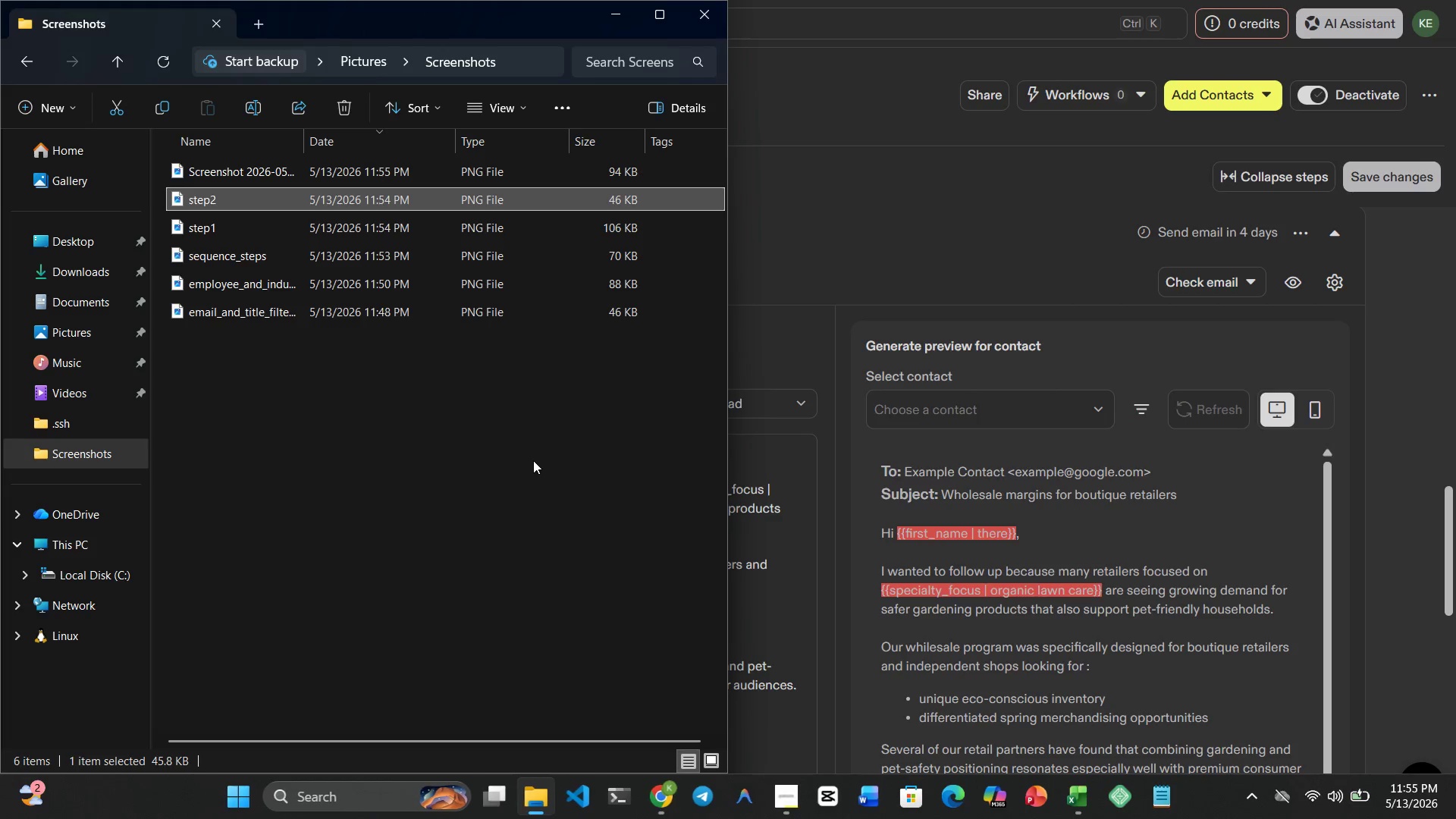 
key(1)
 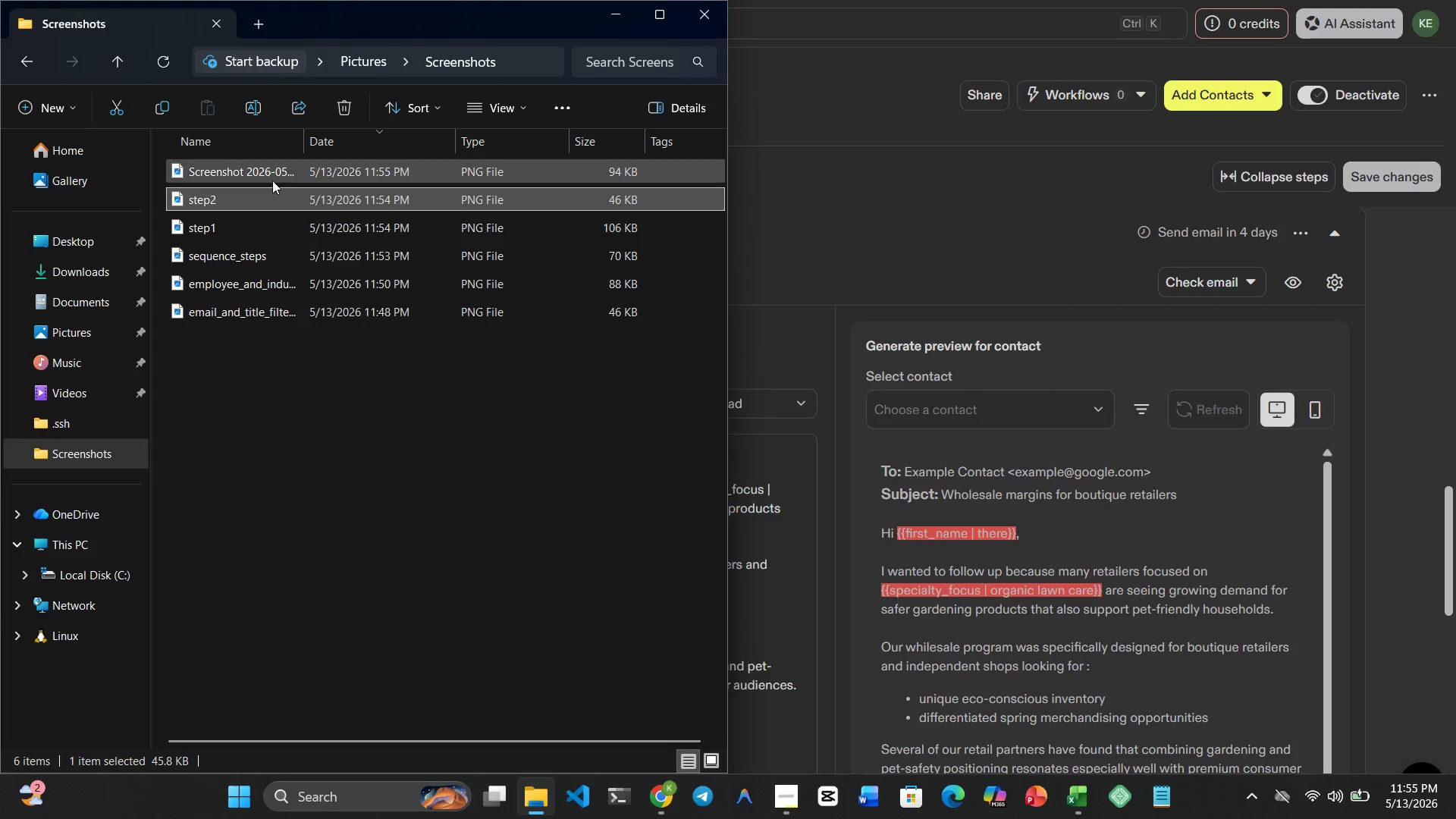 
left_click([269, 170])
 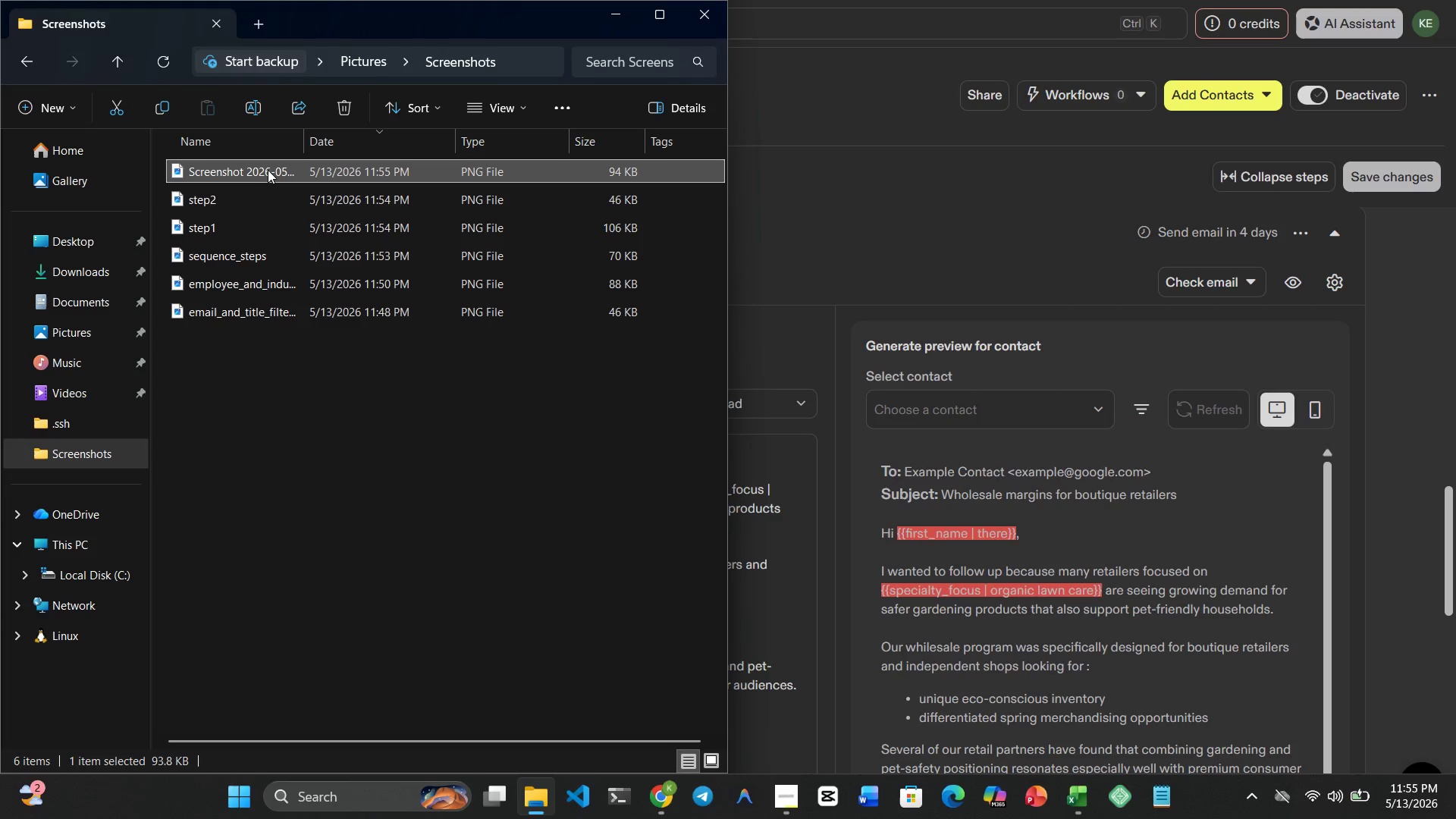 
right_click([266, 171])
 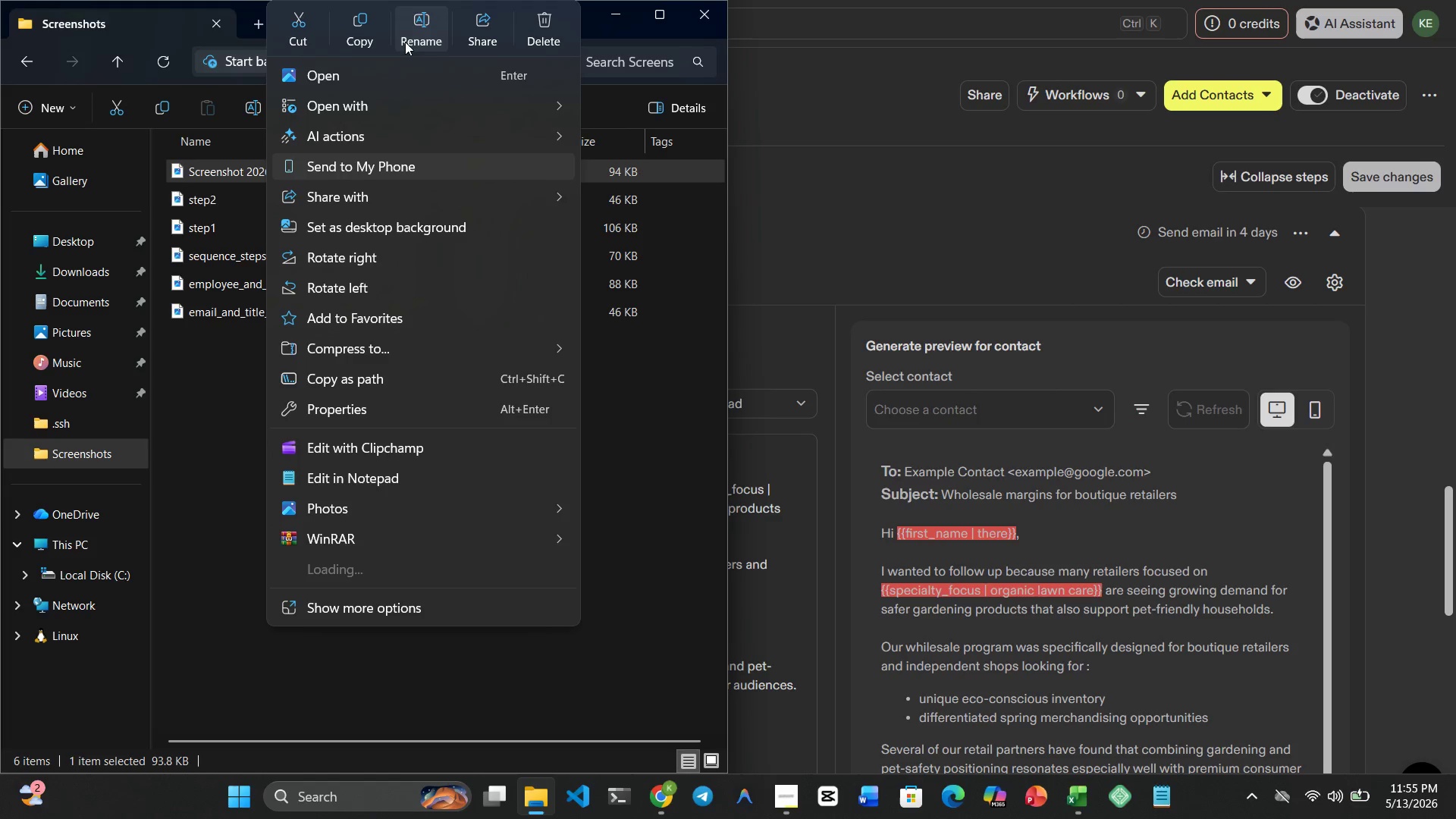 
left_click([417, 33])
 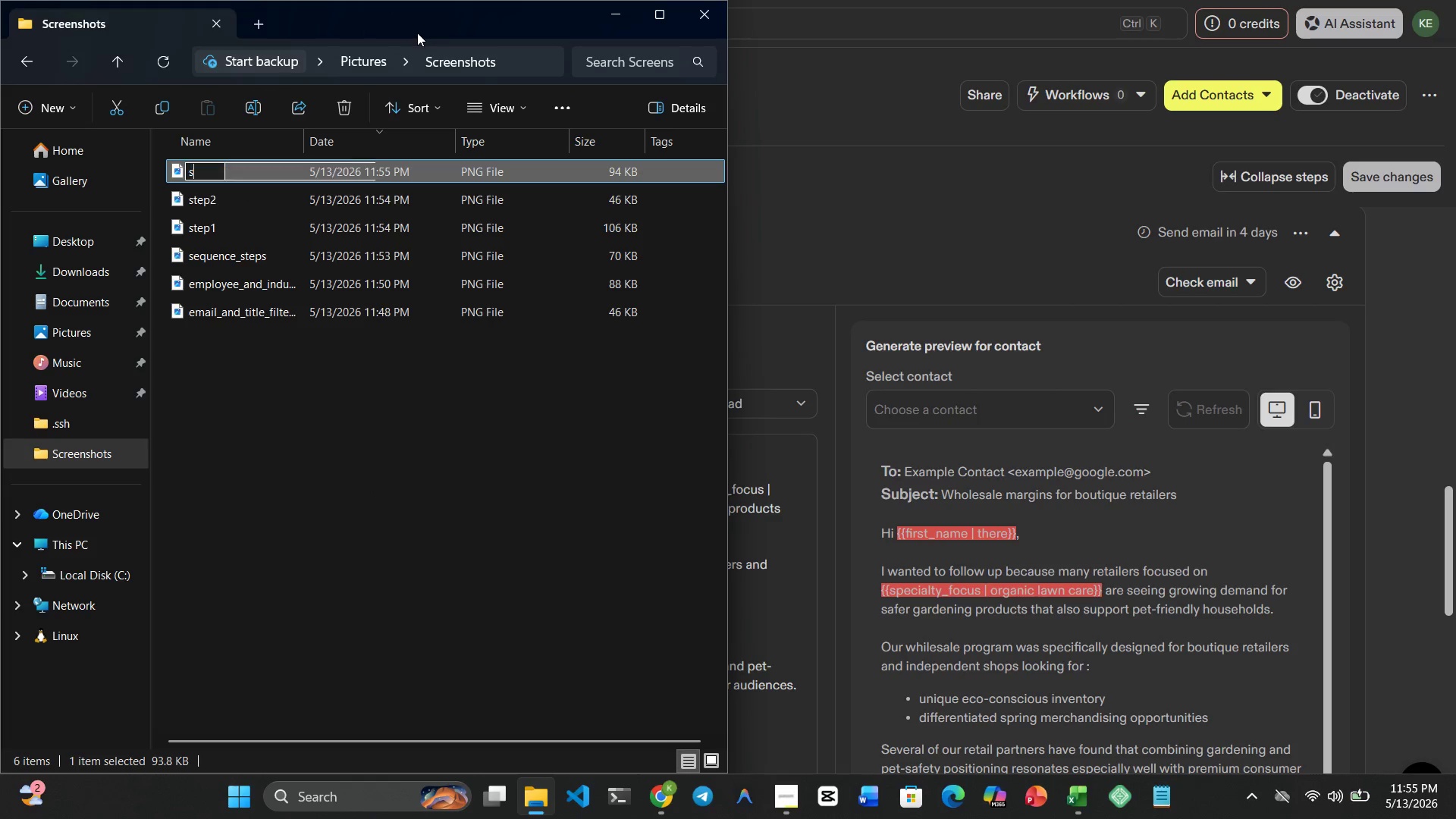 
type(step3)
 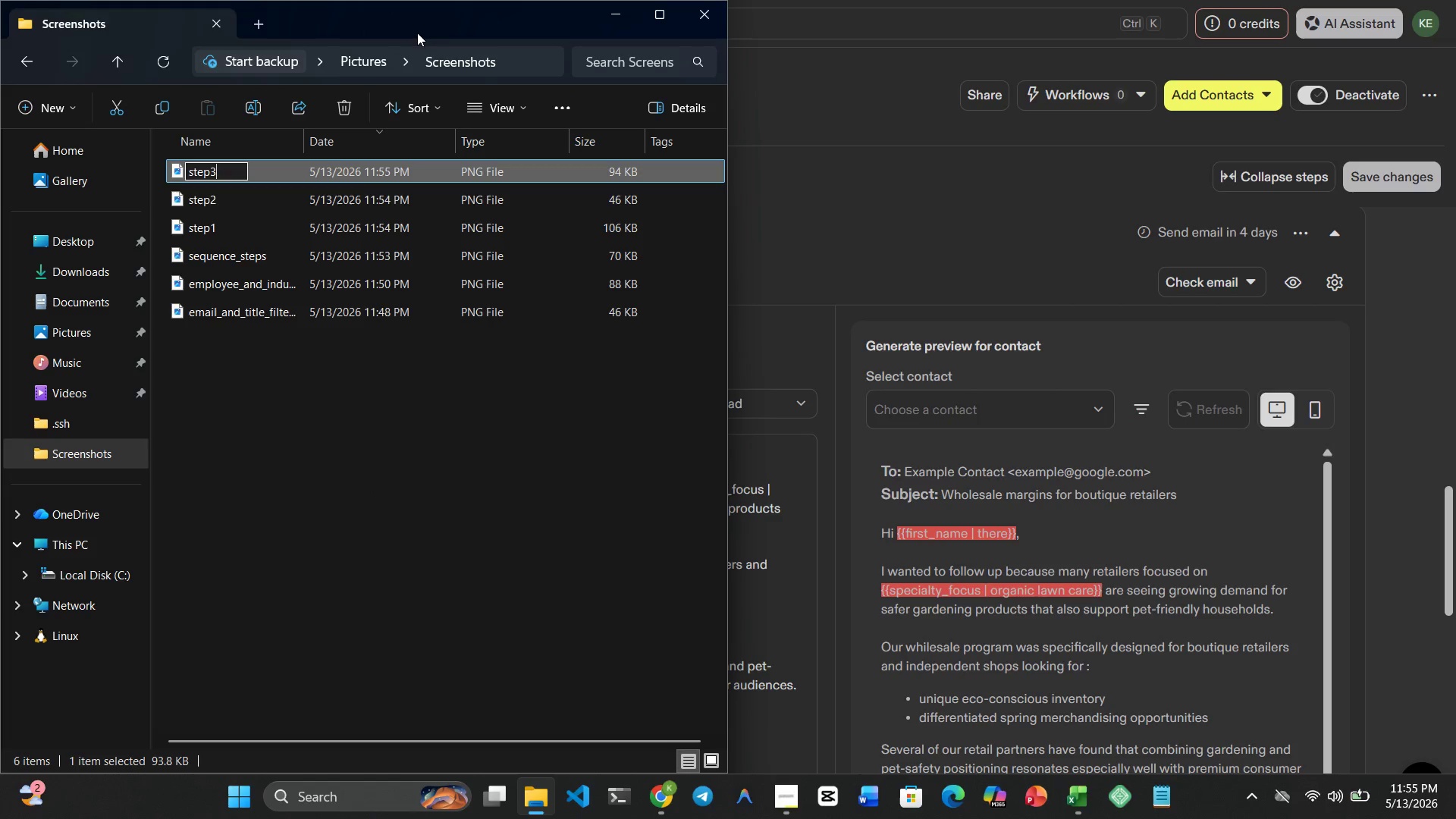 
key(Enter)
 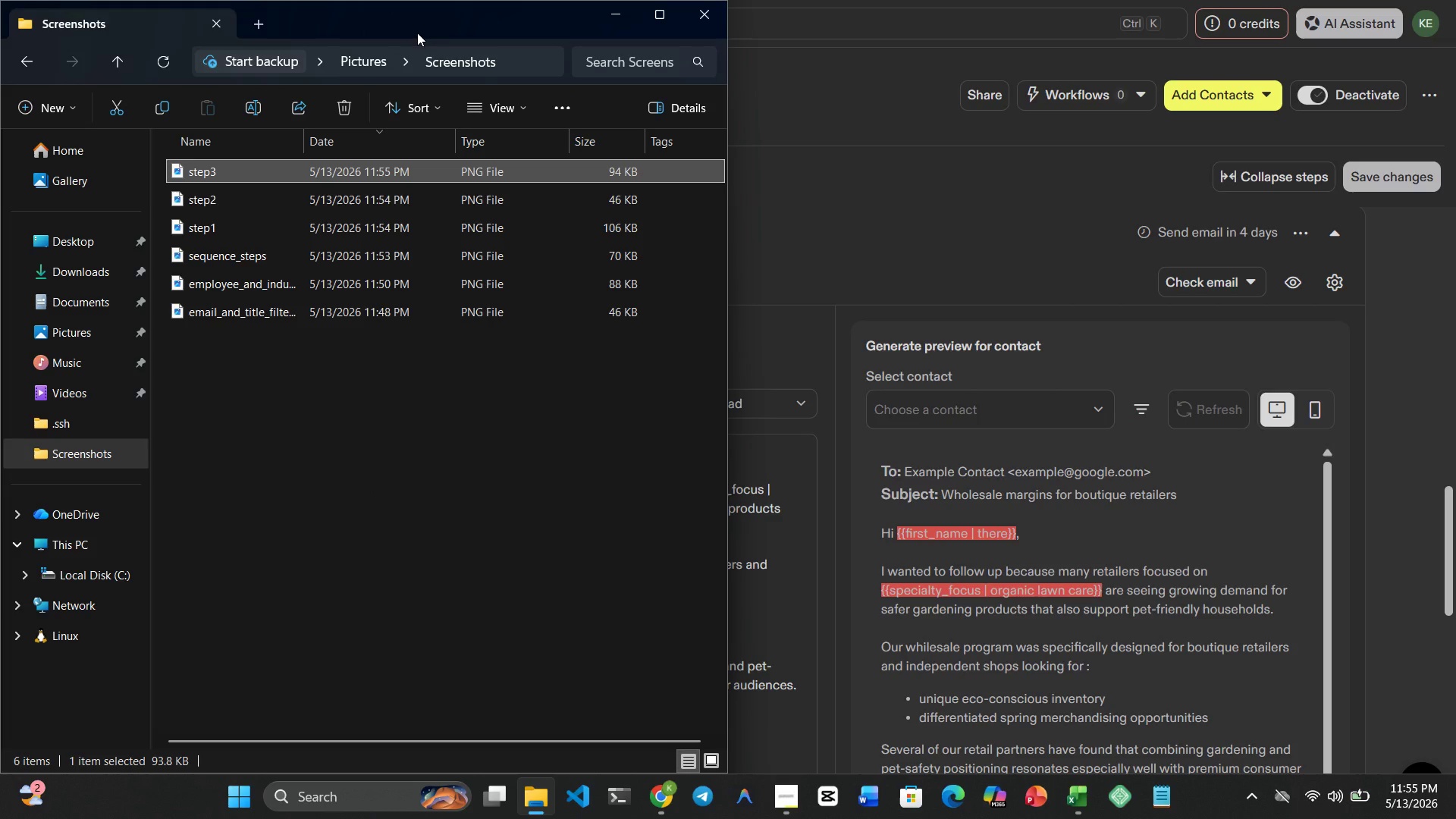 
key(Meta+4)
 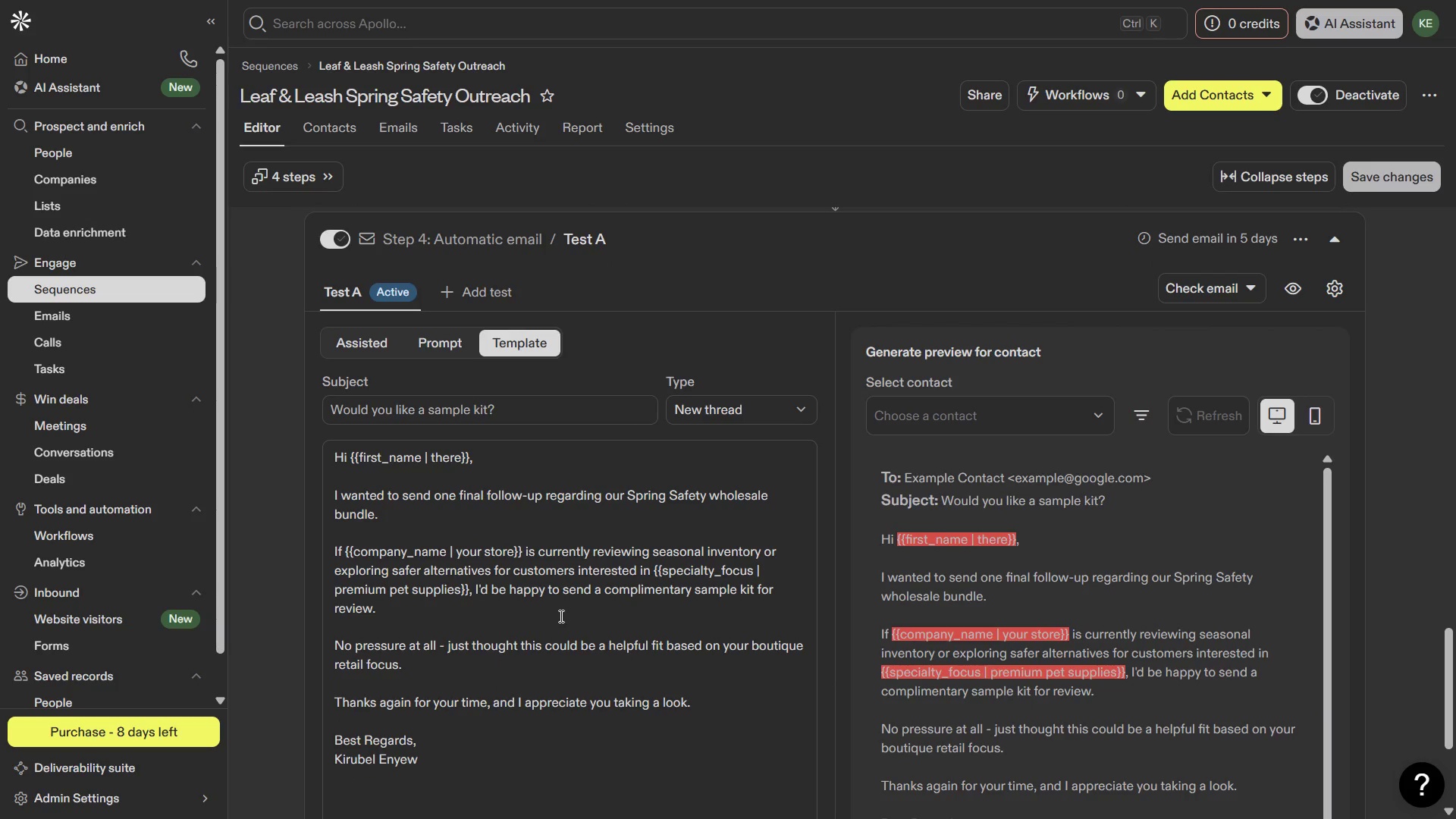 
wait(9.86)
 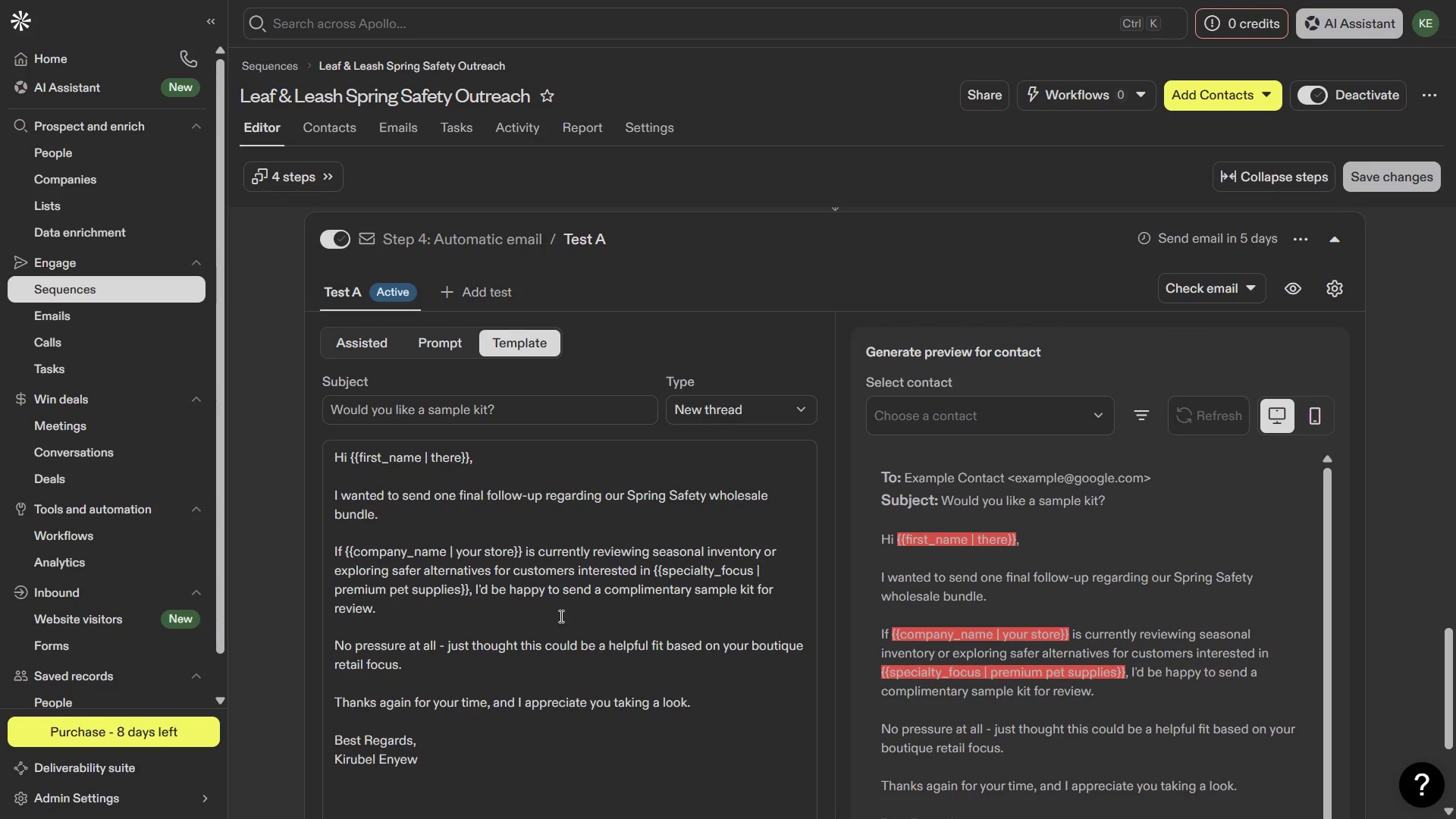 
key(PrintScreen)
 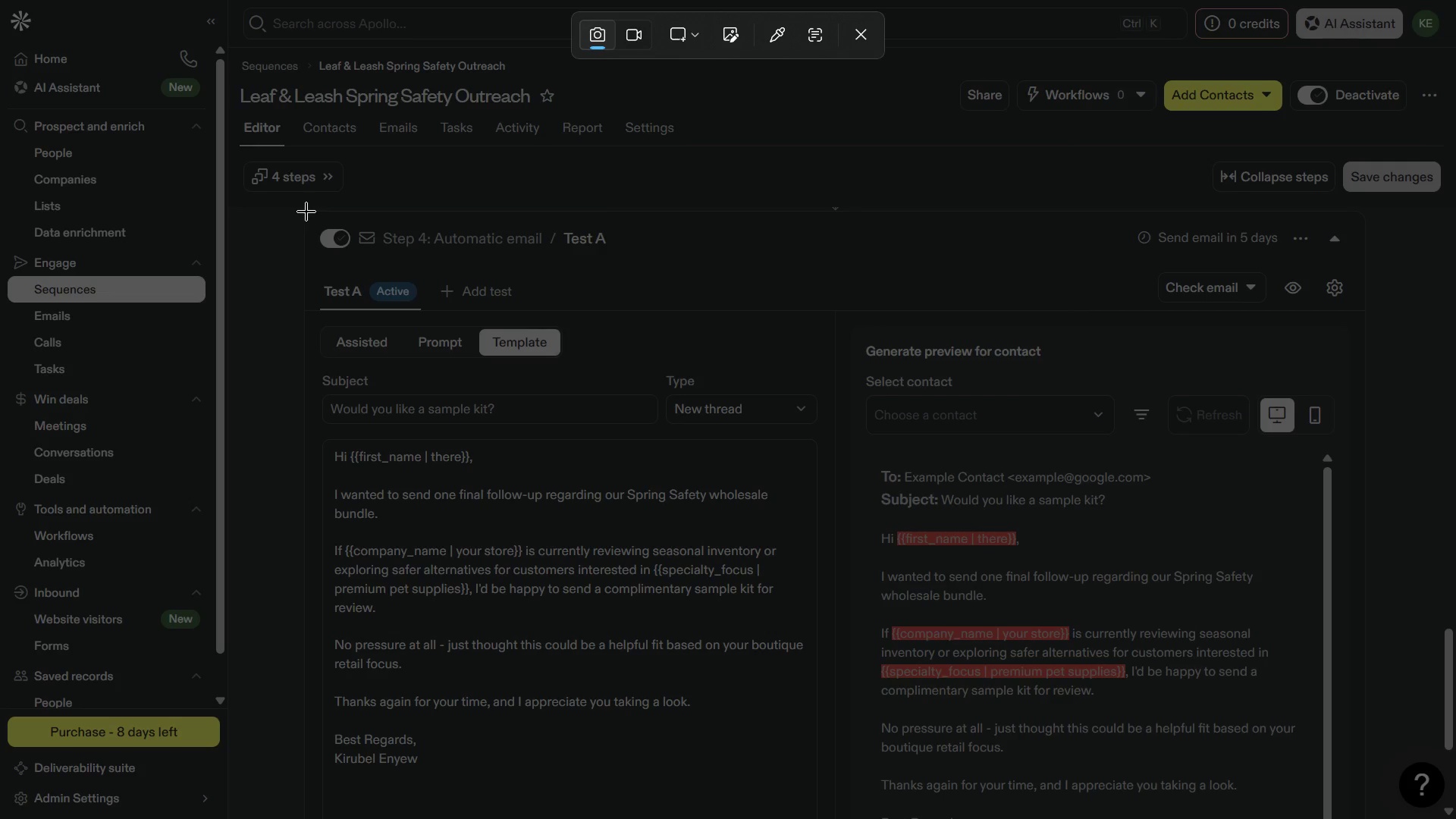 
left_click_drag(start_coordinate=[306, 212], to_coordinate=[830, 808])
 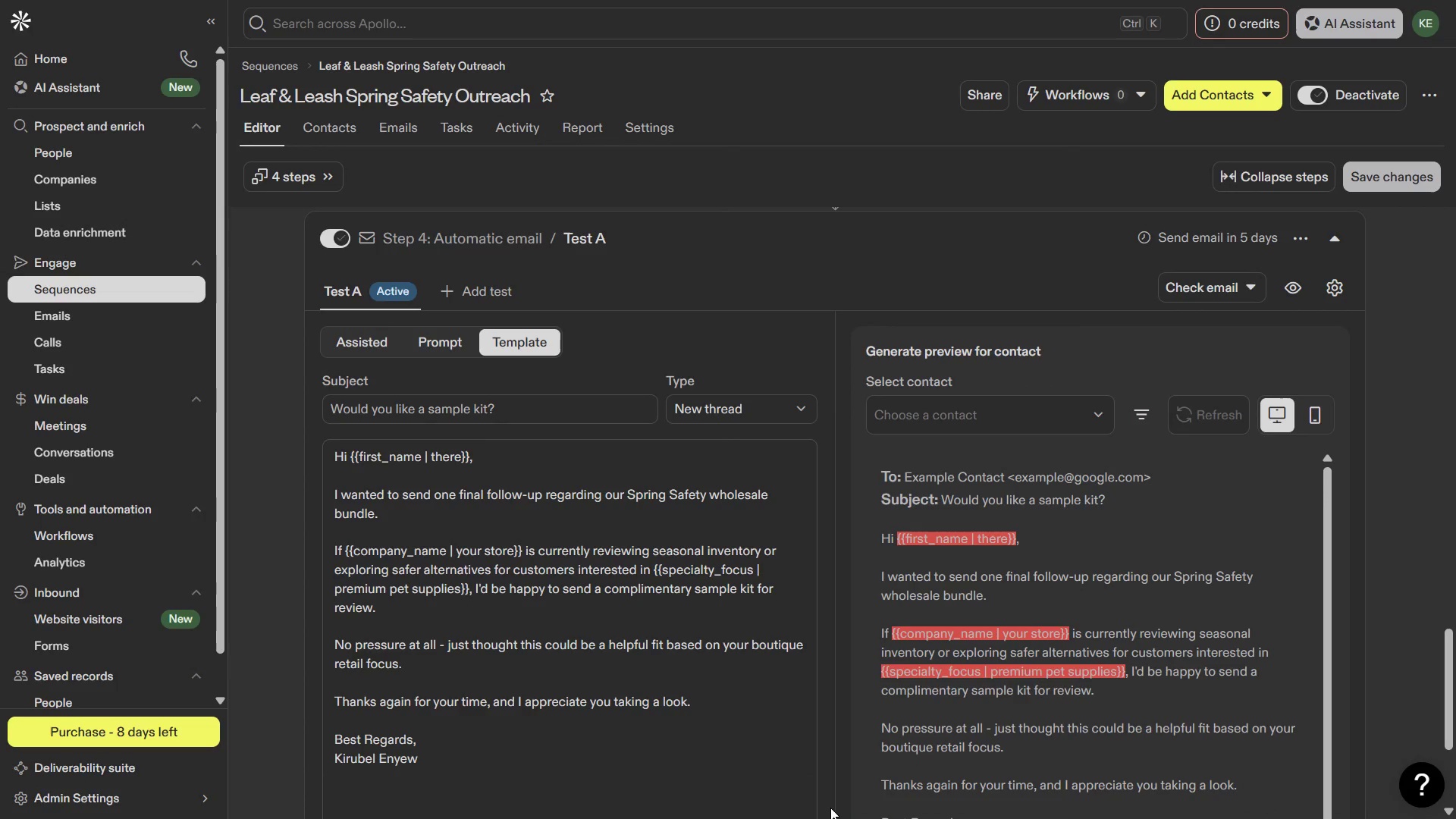 
key(Meta+MetaLeft)
 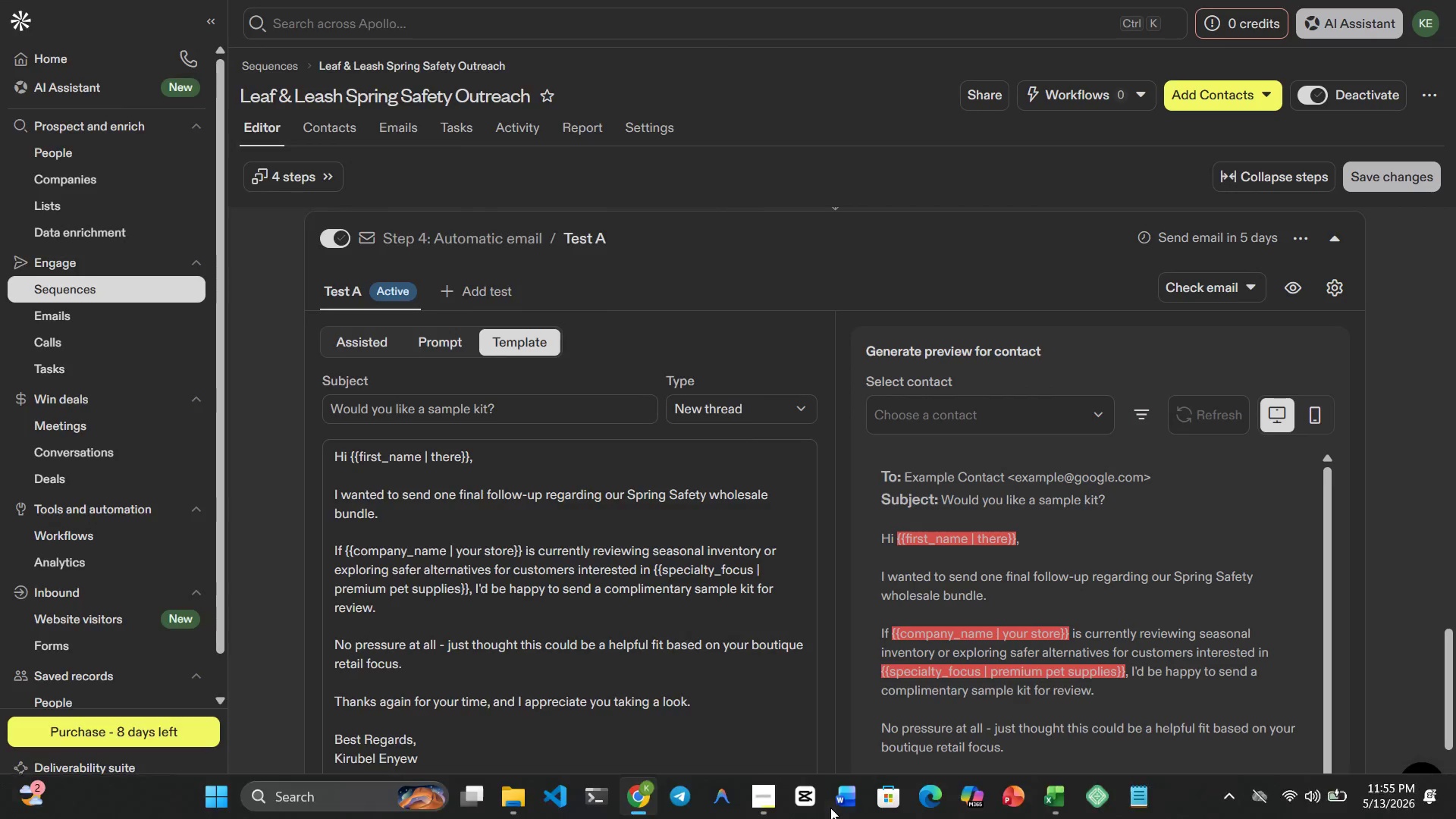 
key(1)
 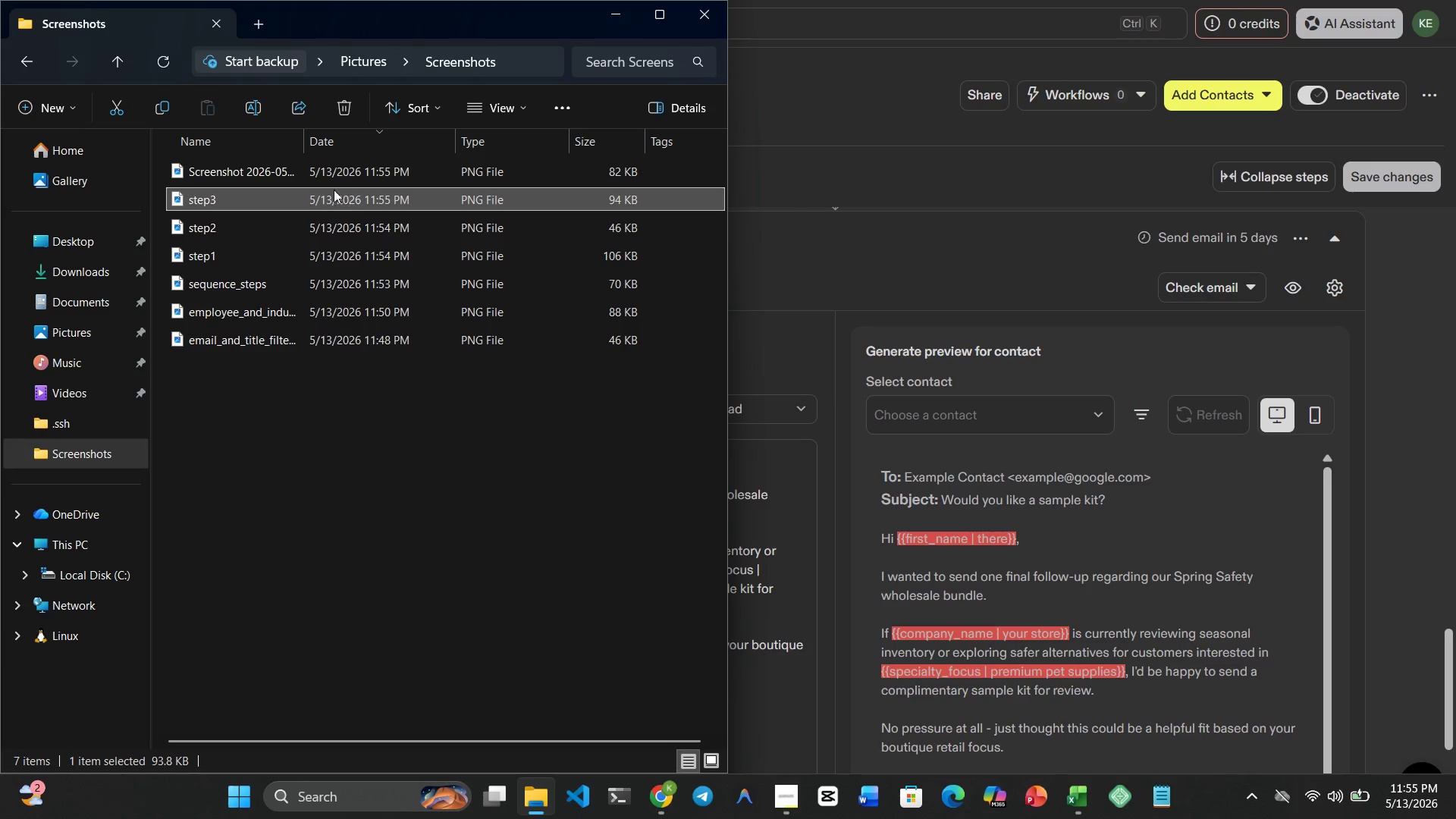 
left_click([309, 161])
 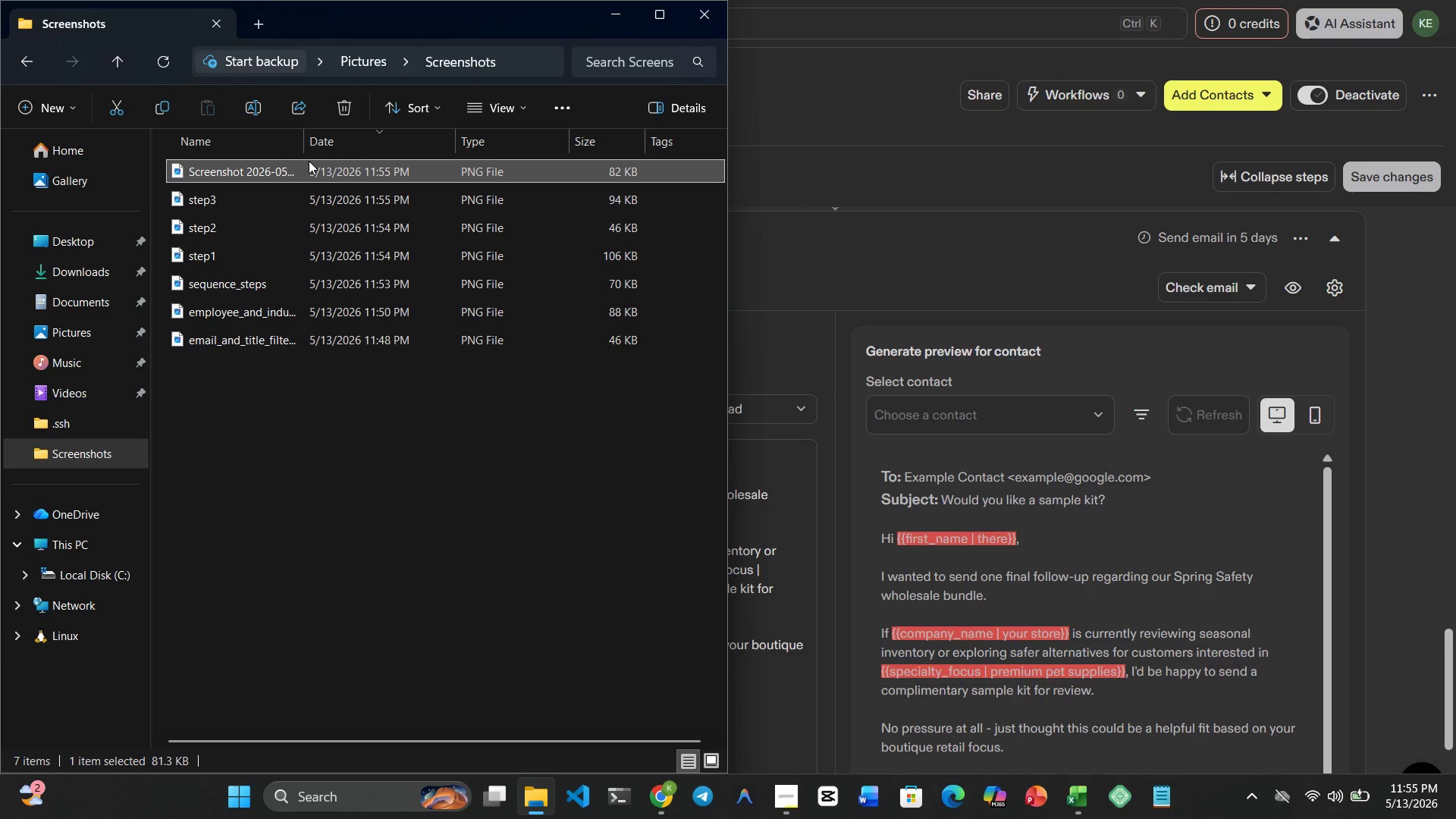 
right_click([309, 161])
 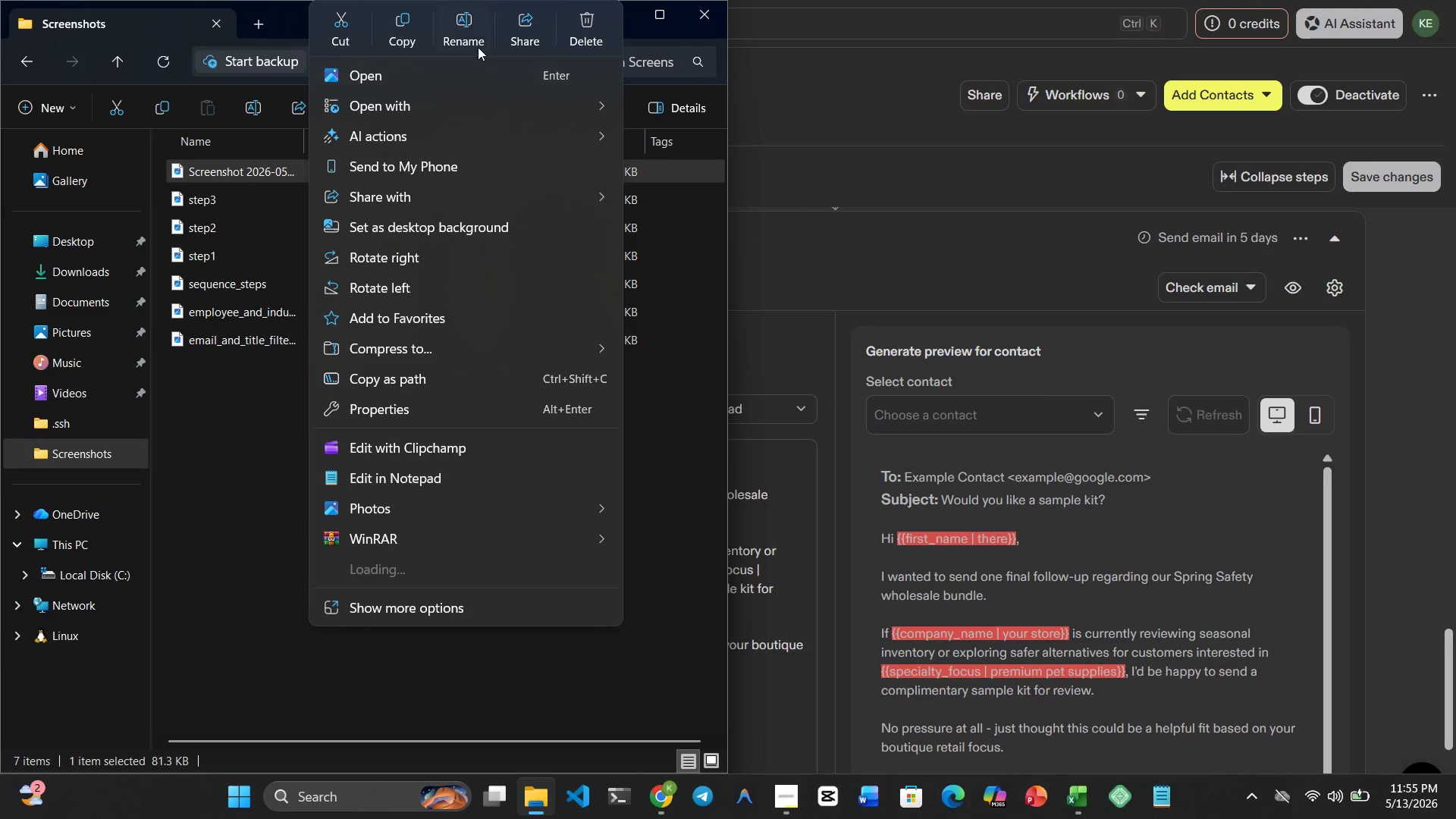 
left_click([466, 36])
 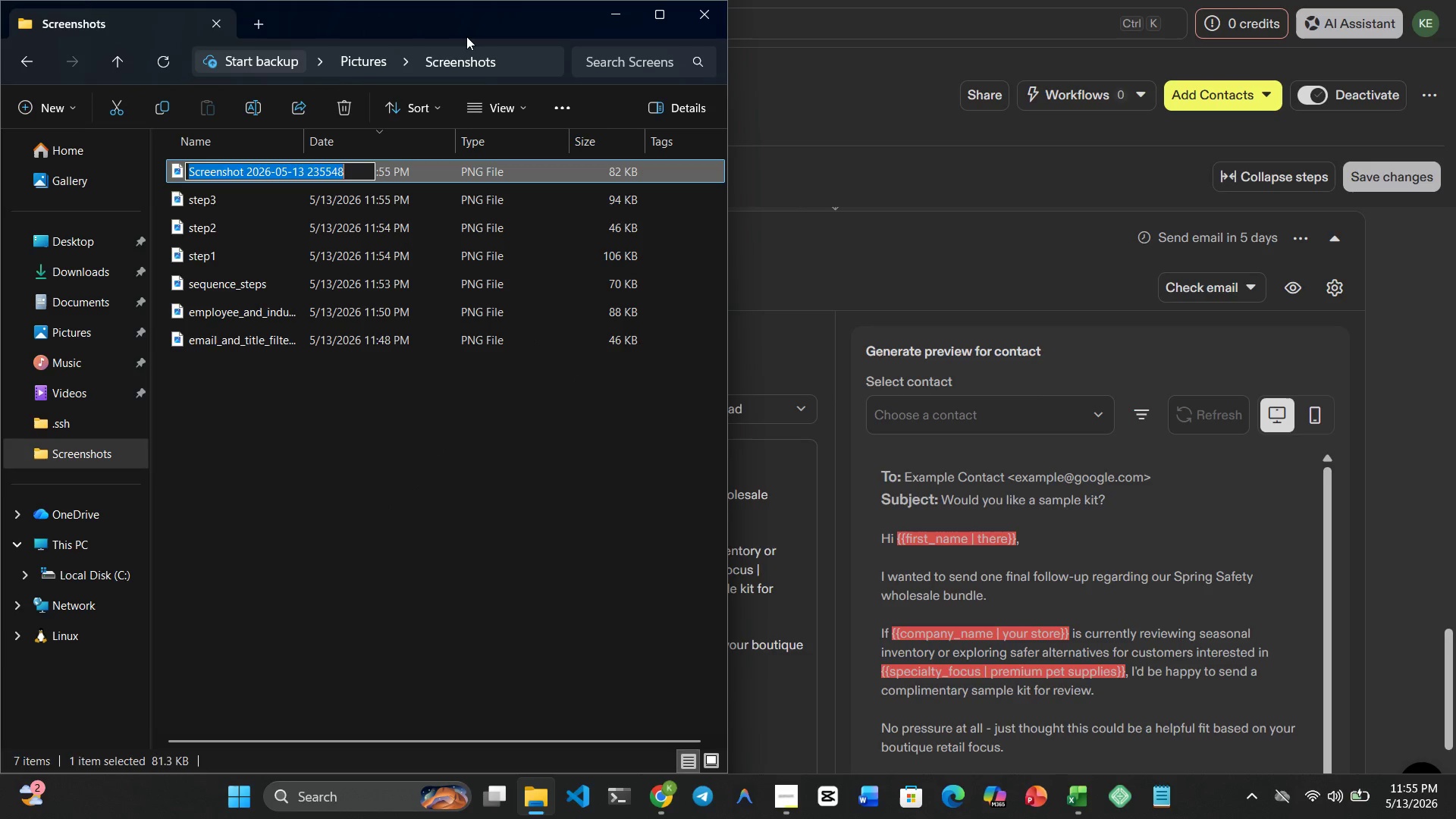 
type(step4)
 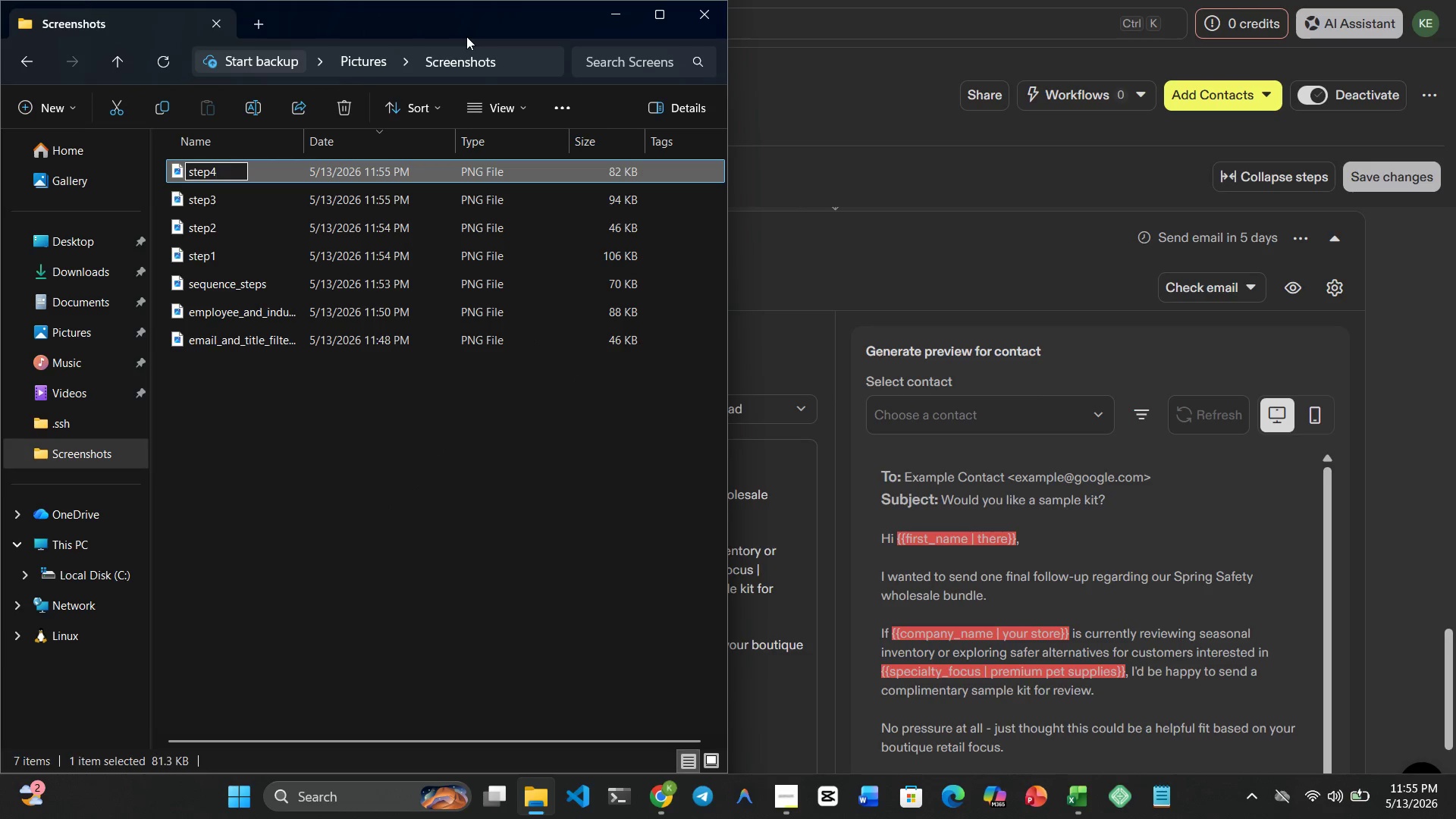 
key(Enter)
 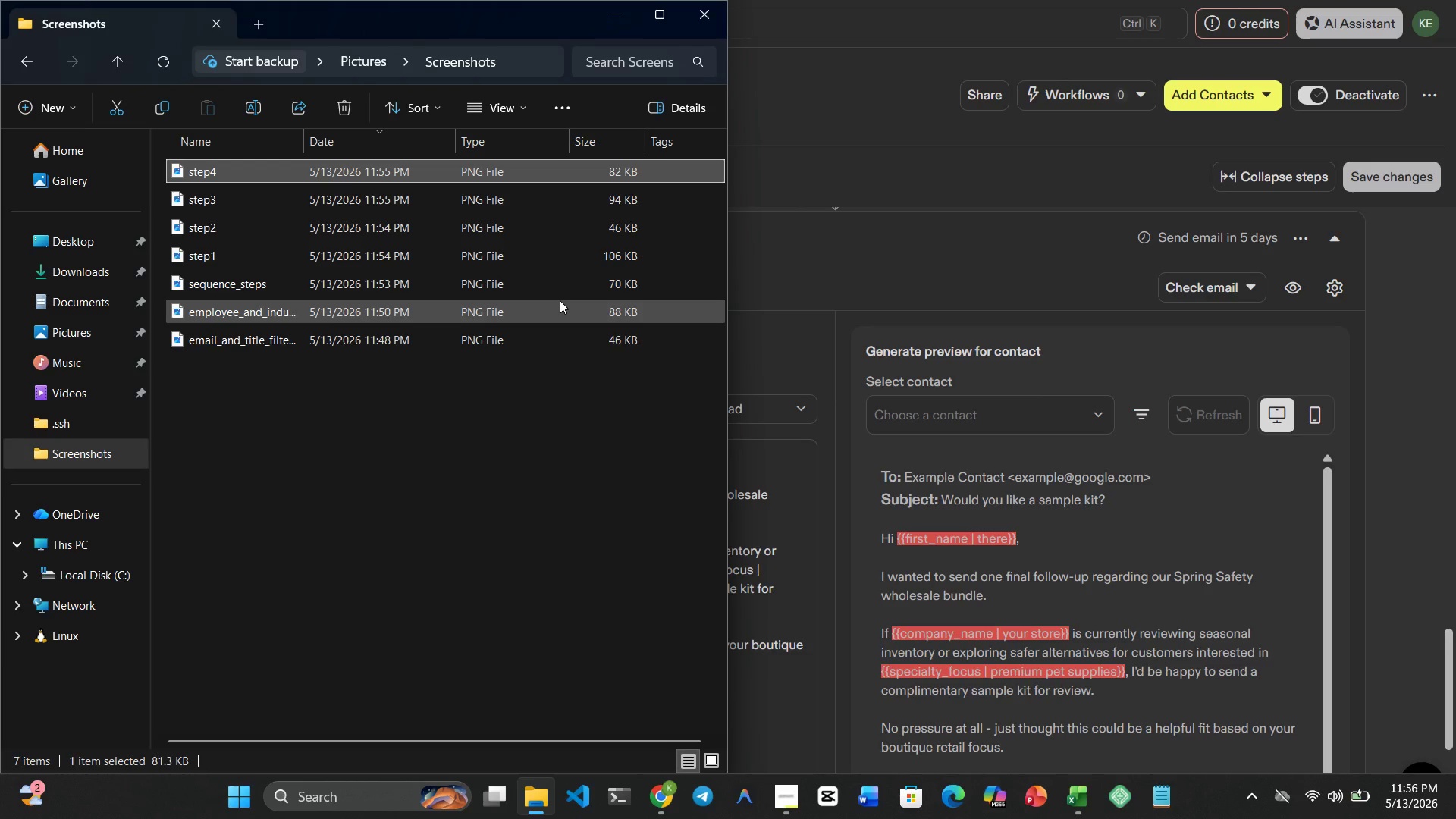 
wait(12.22)
 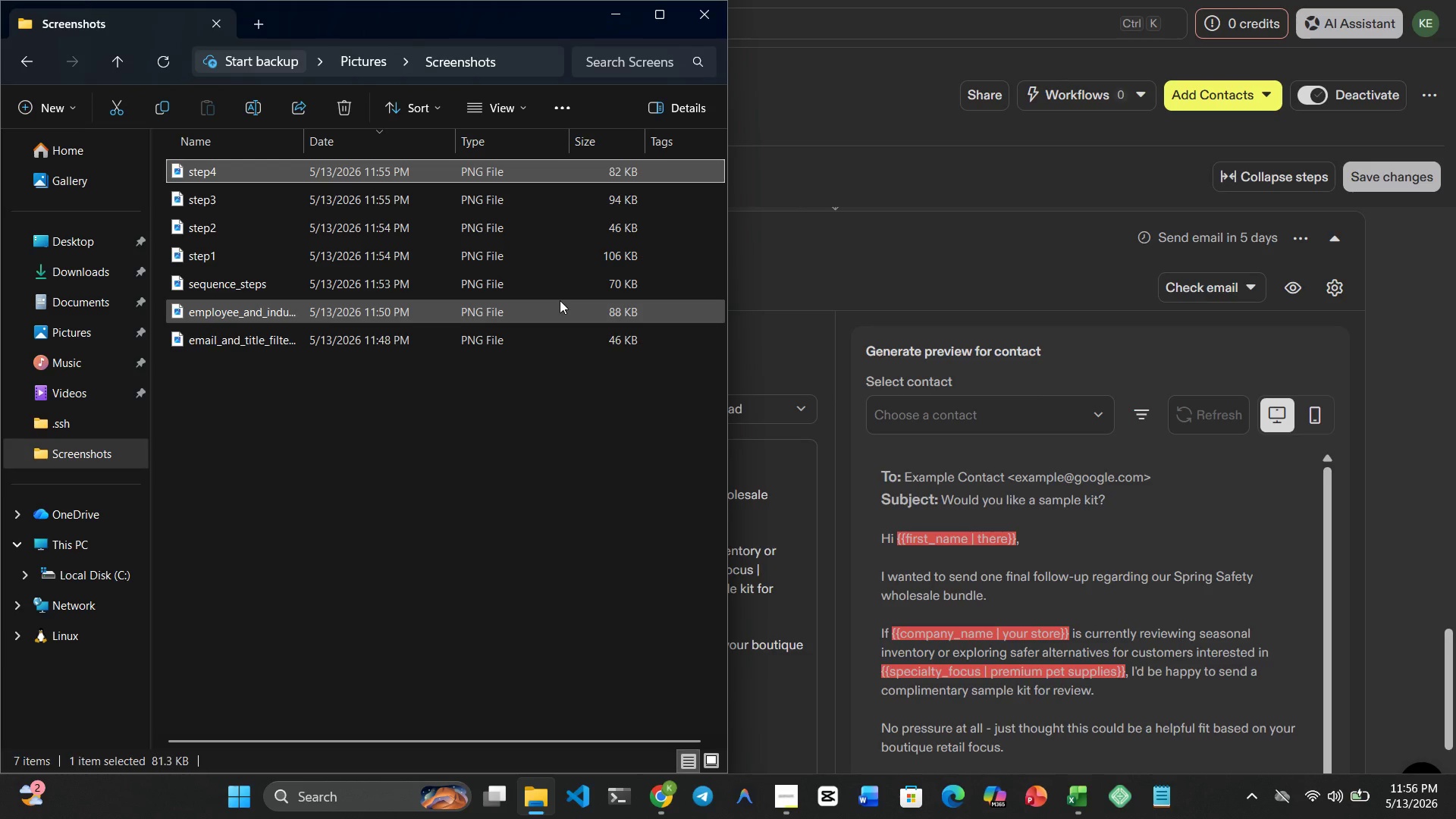 
left_click([560, 300])
 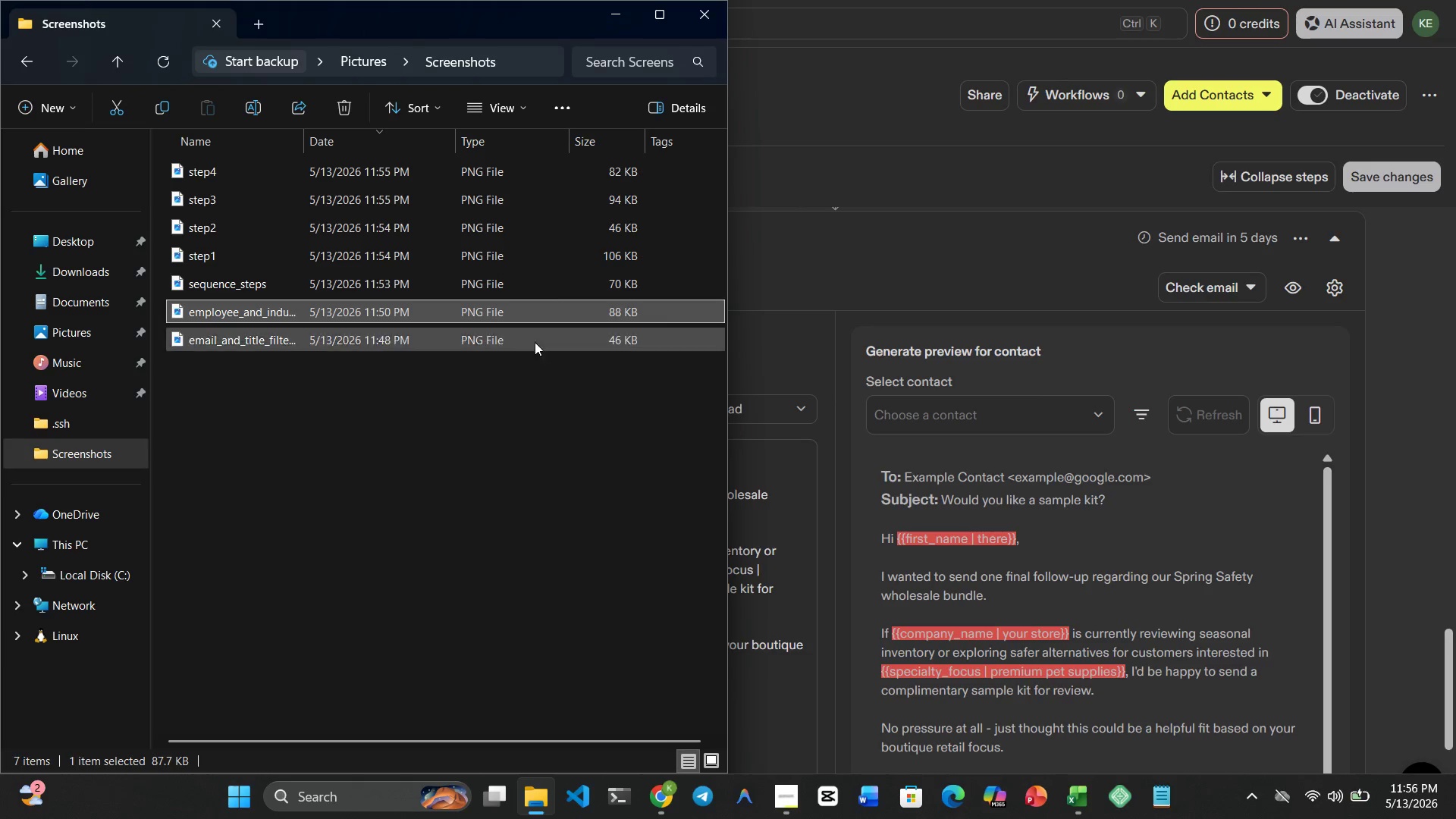 
mouse_move([520, 250])
 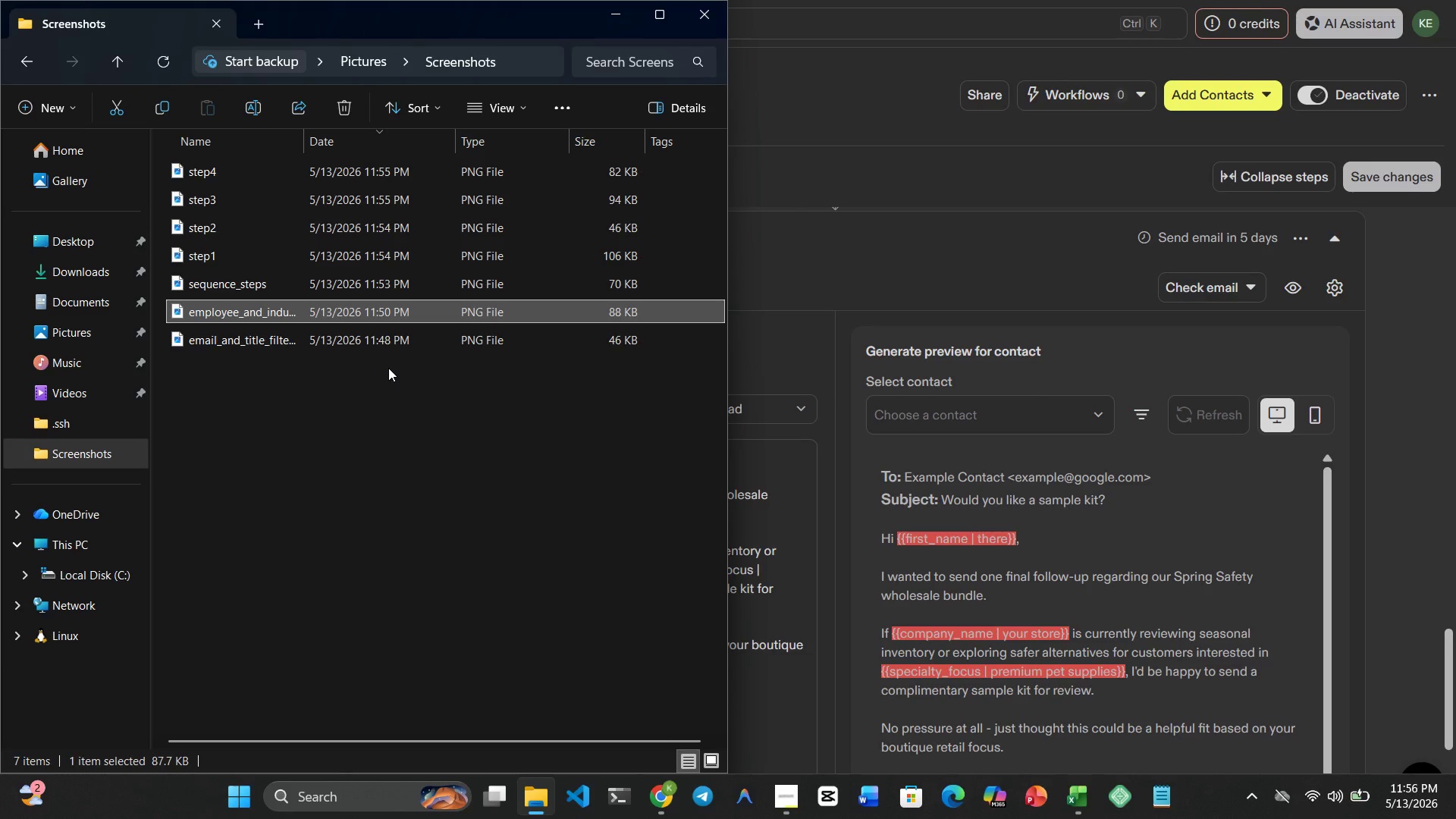 
wait(19.17)
 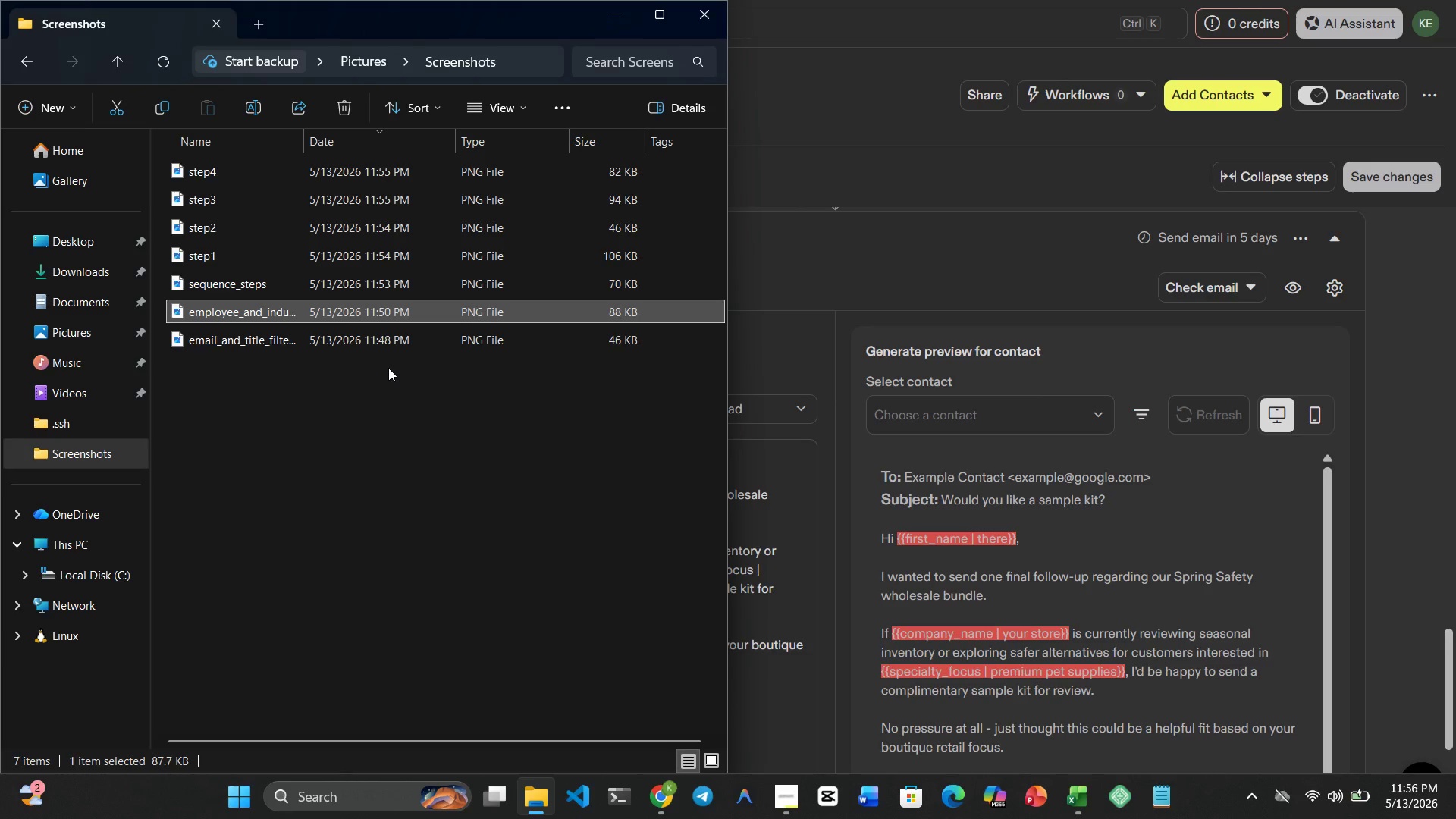 
left_click([237, 279])
 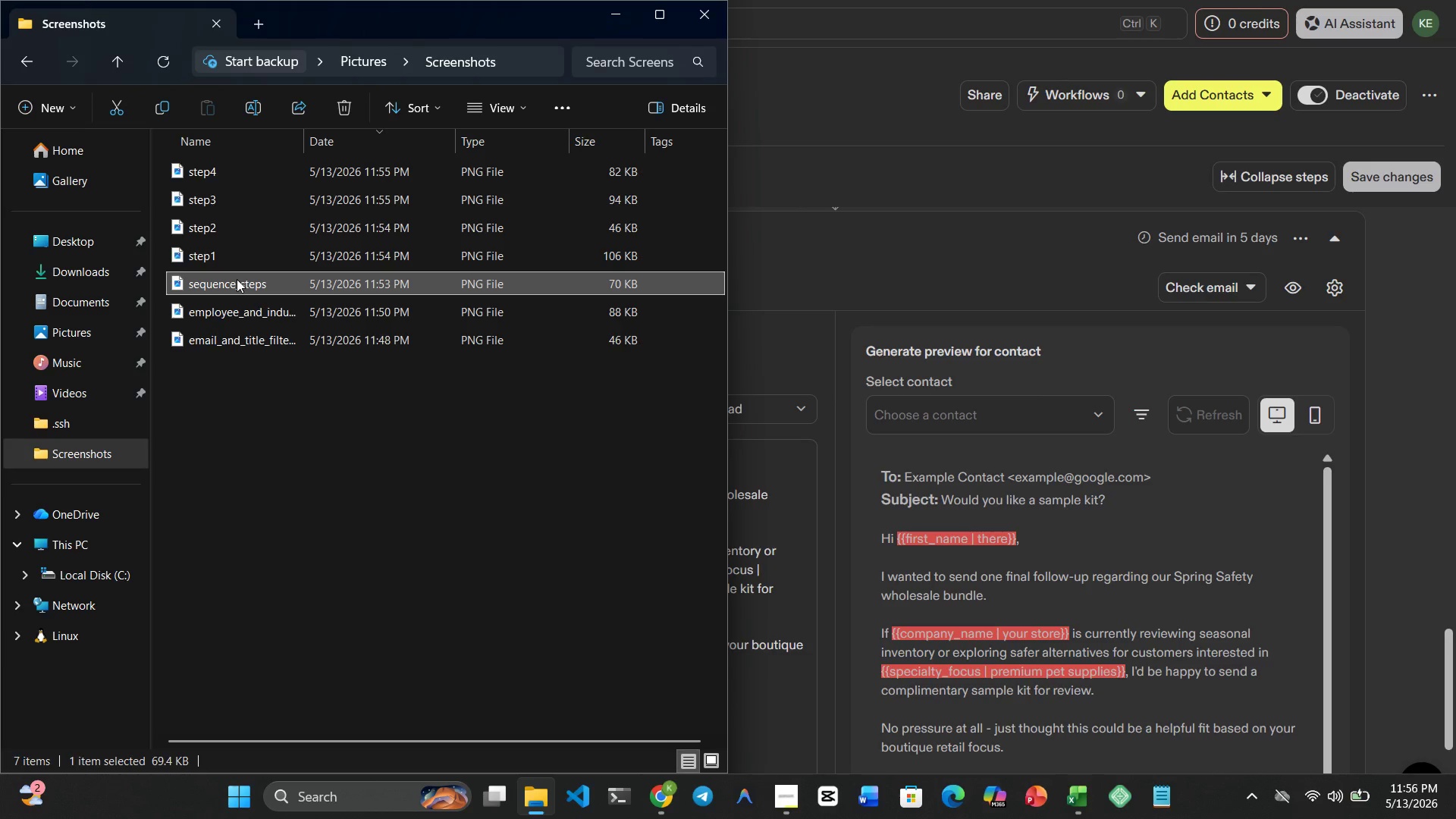 
key(Shift+ArrowUp)
 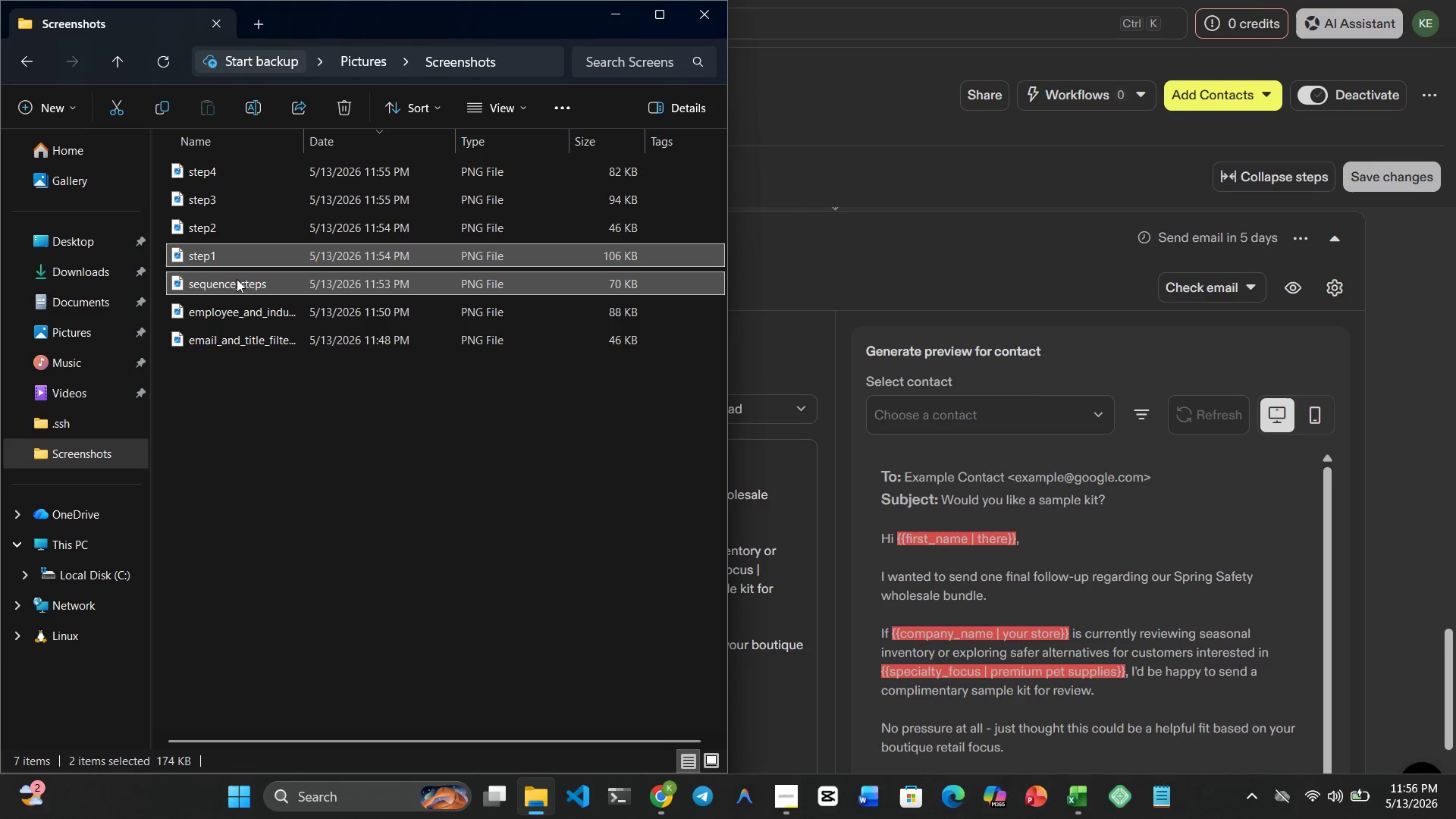 
key(Shift+ArrowUp)
 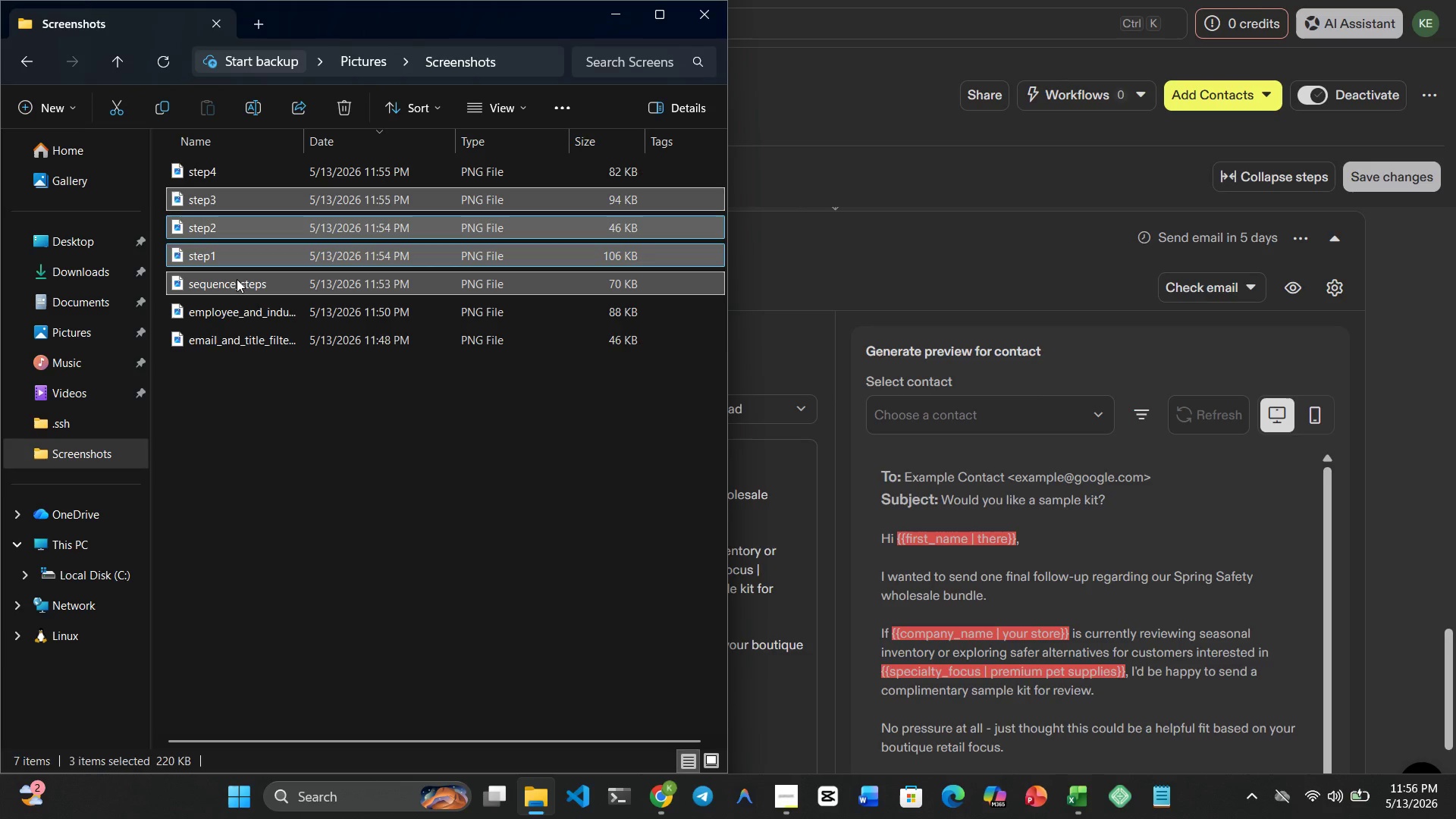 
key(Shift+ArrowUp)
 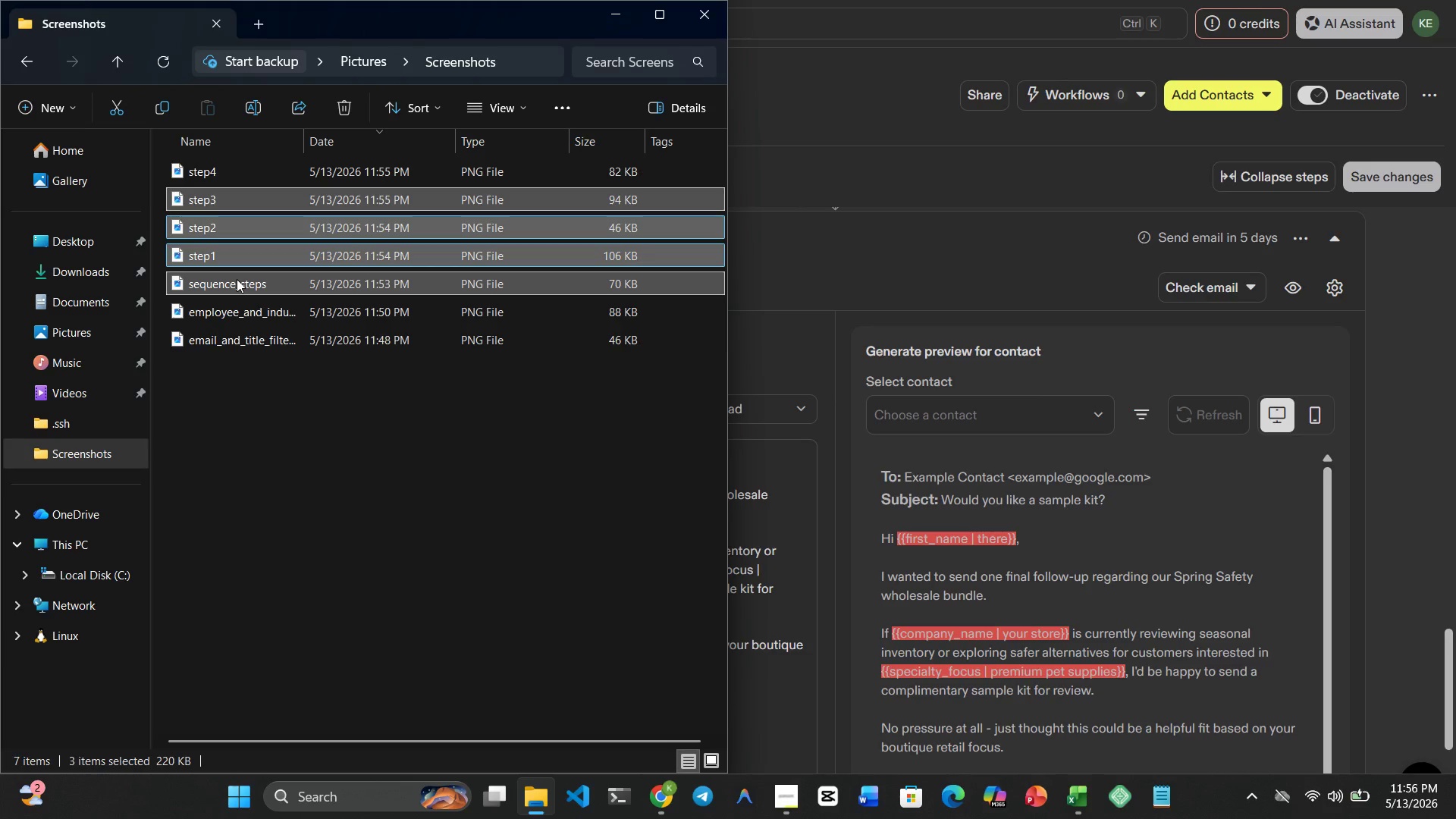 
key(Shift+ArrowUp)
 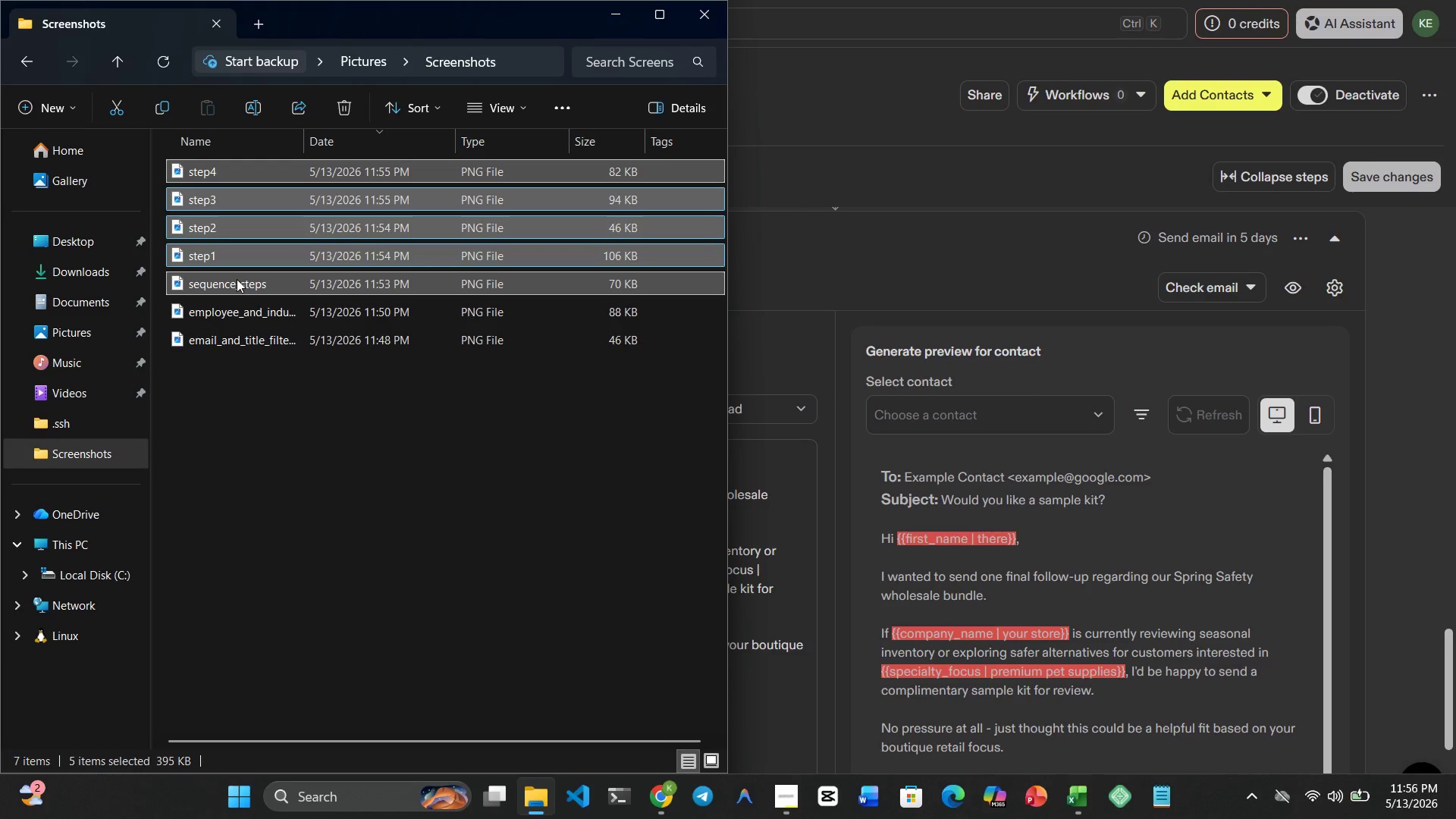 
right_click([237, 279])
 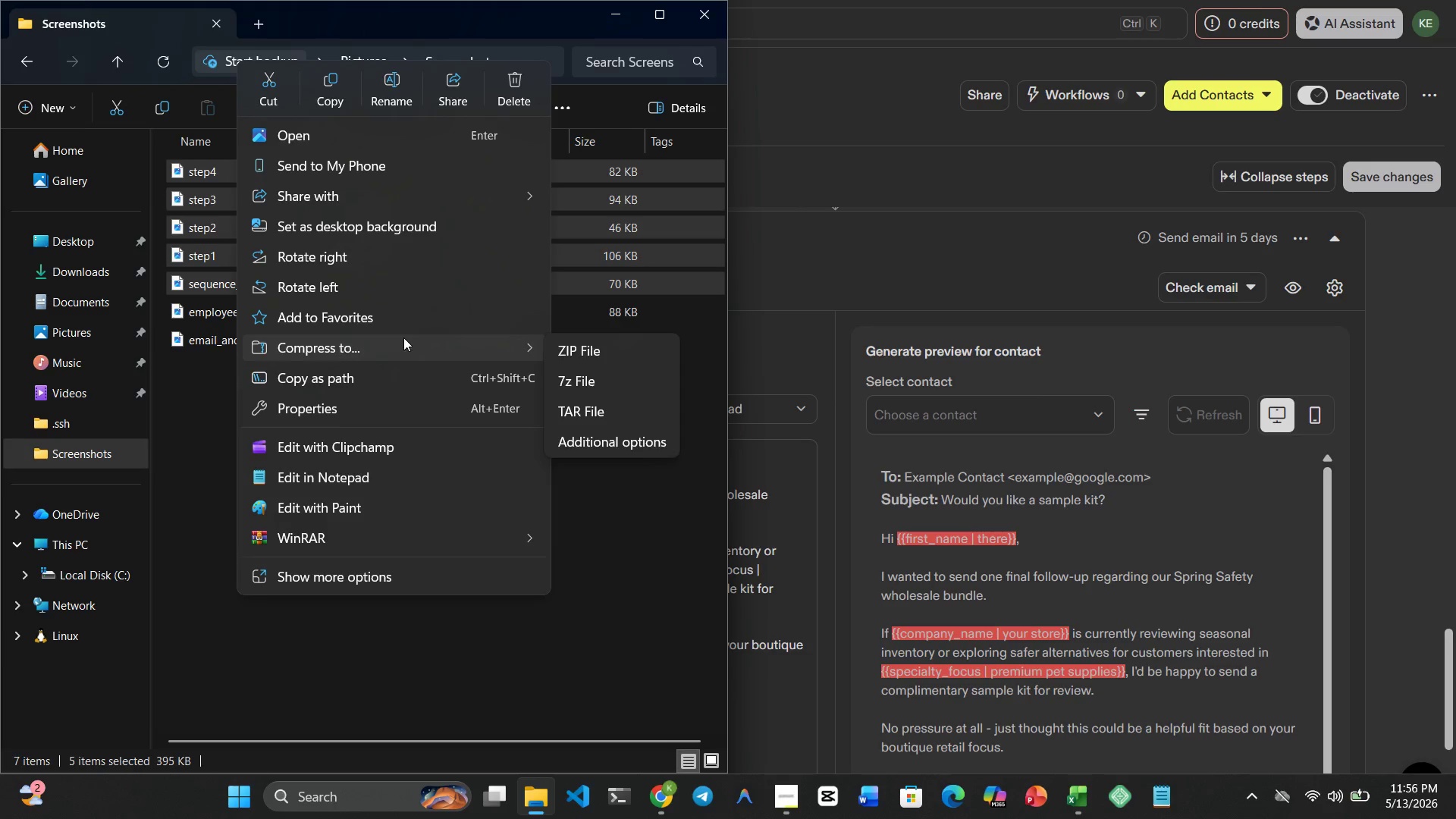 
left_click([604, 346])
 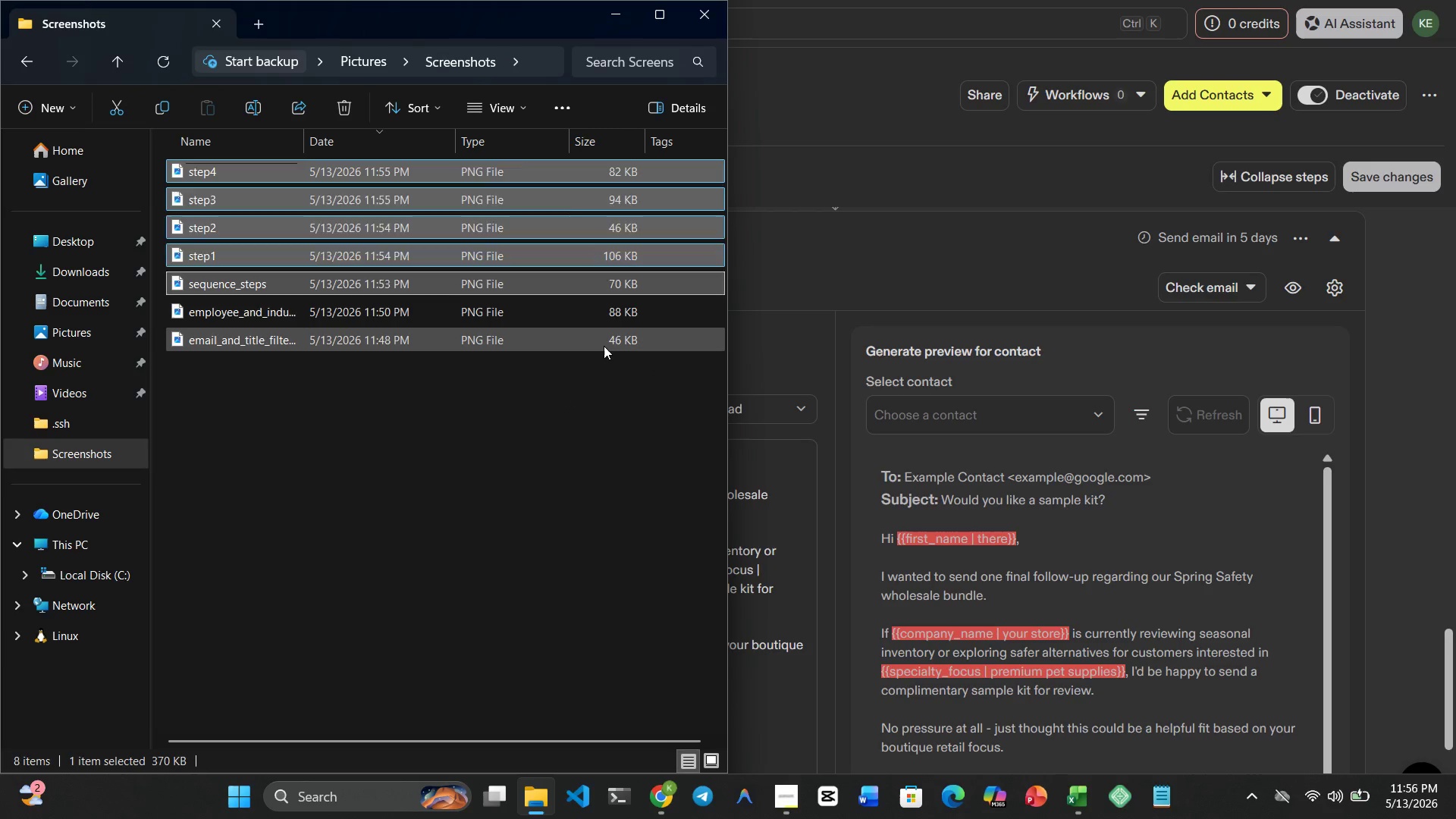 
type(sequence_setup)
 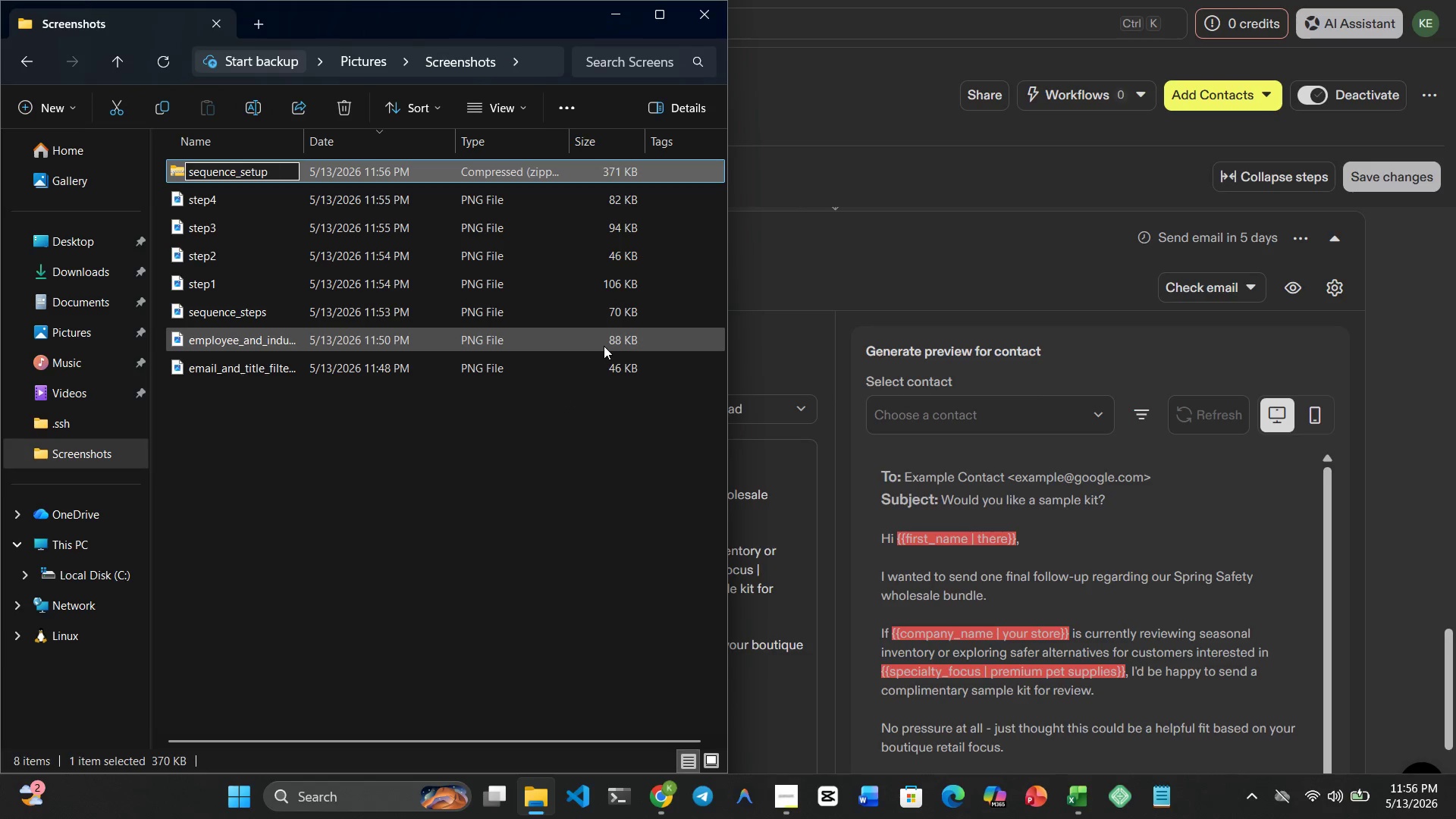 
key(Enter)
 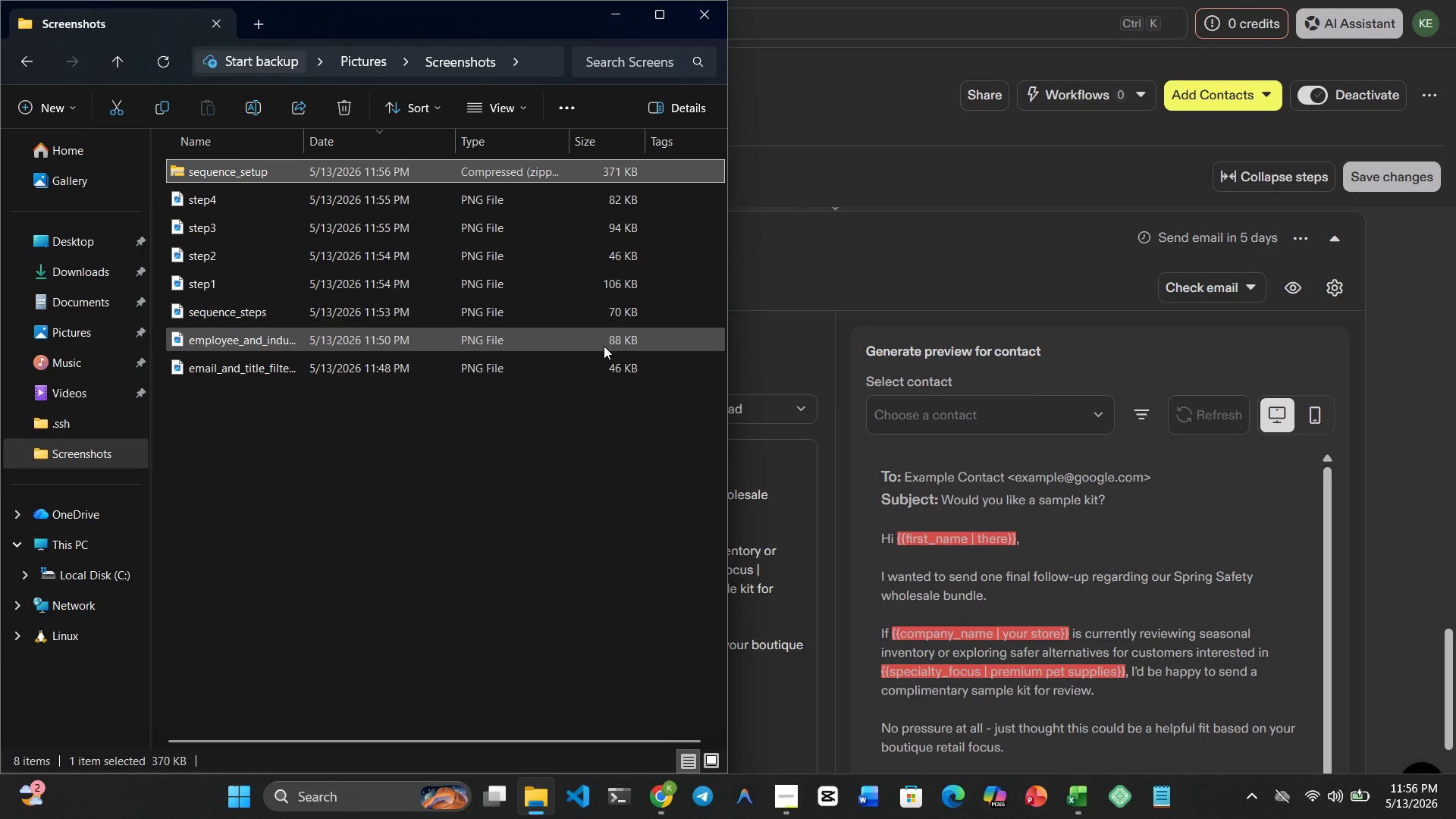 
wait(6.25)
 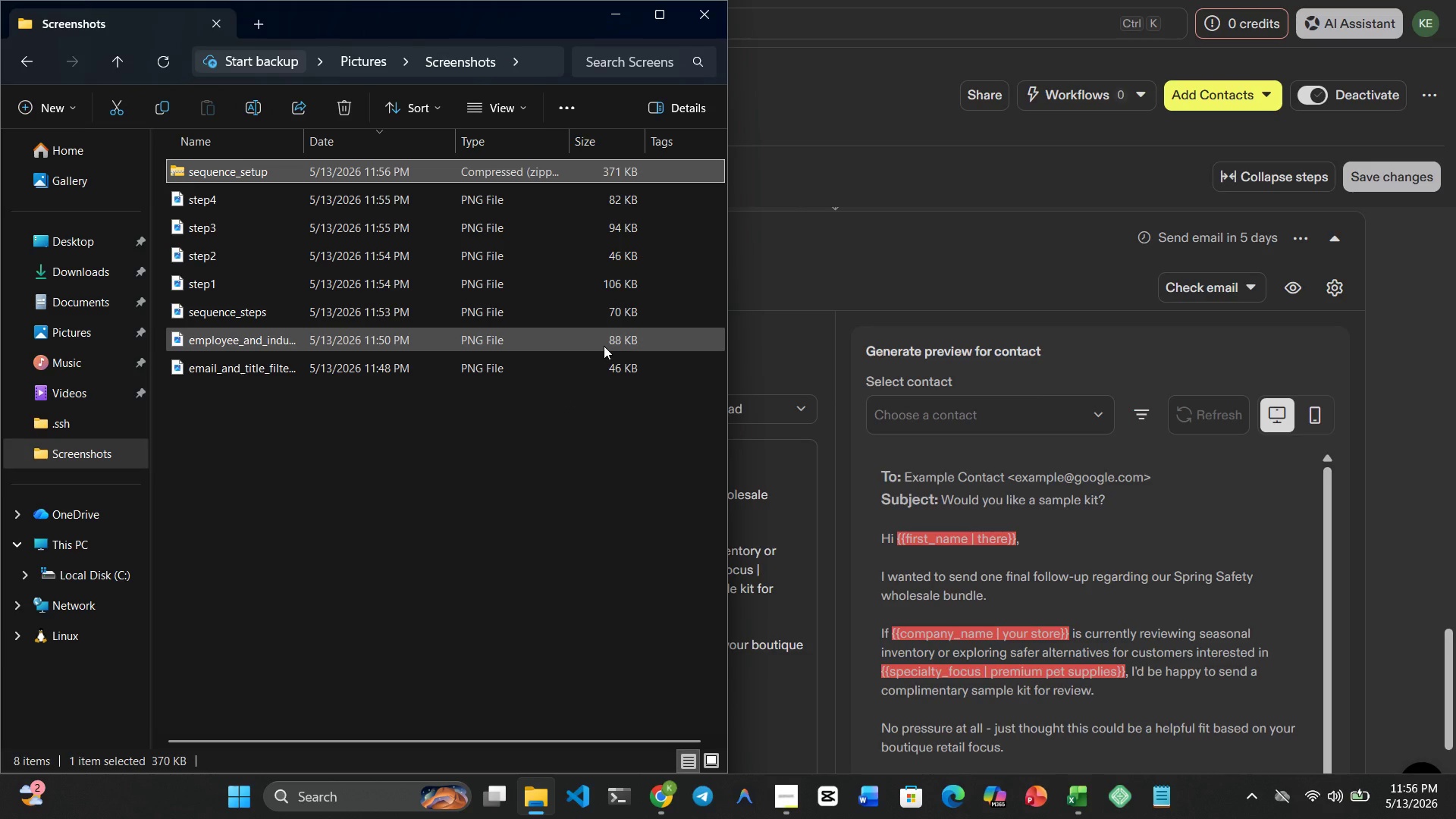 
left_click([314, 362])
 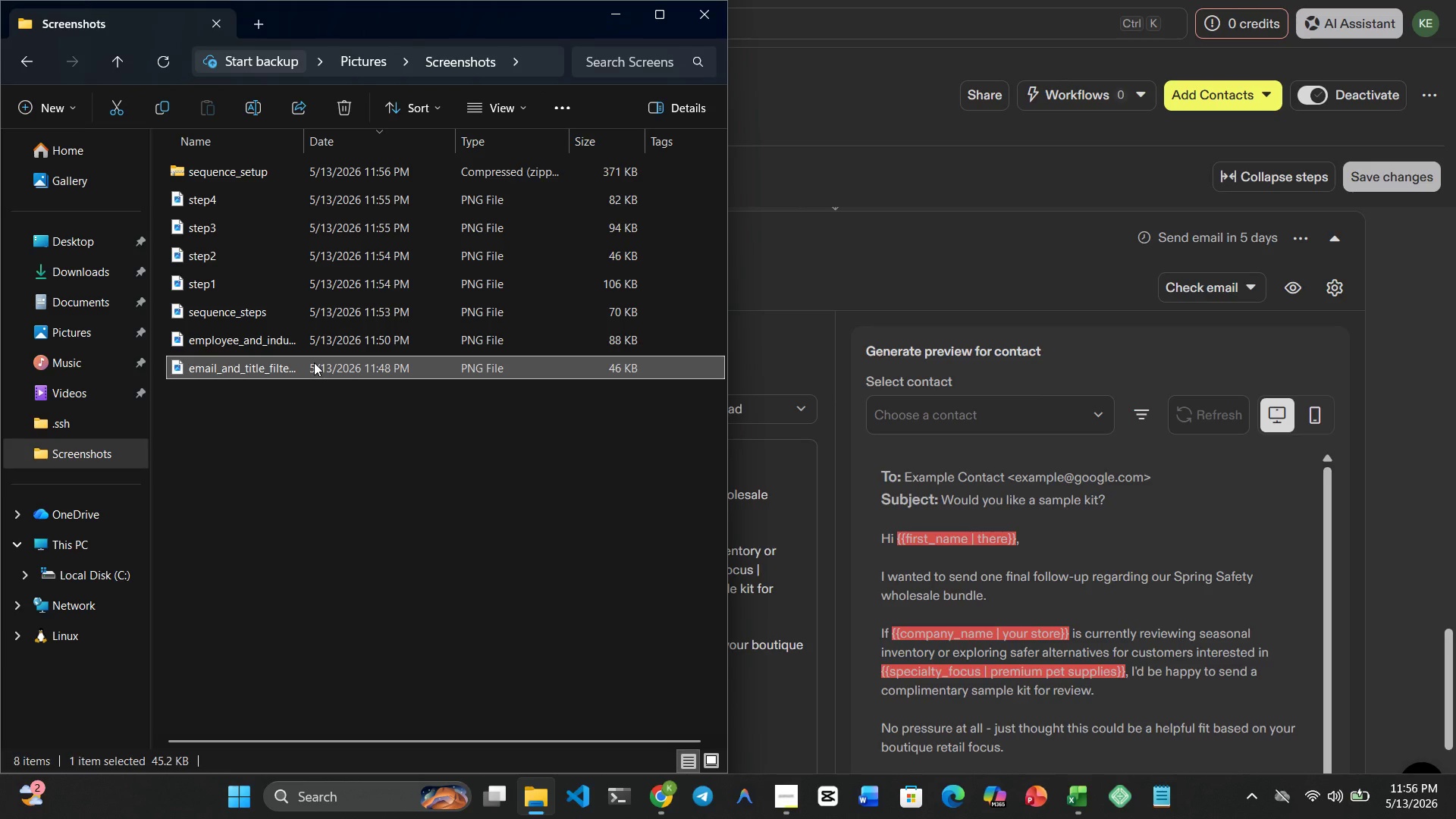 
key(Shift+ArrowUp)
 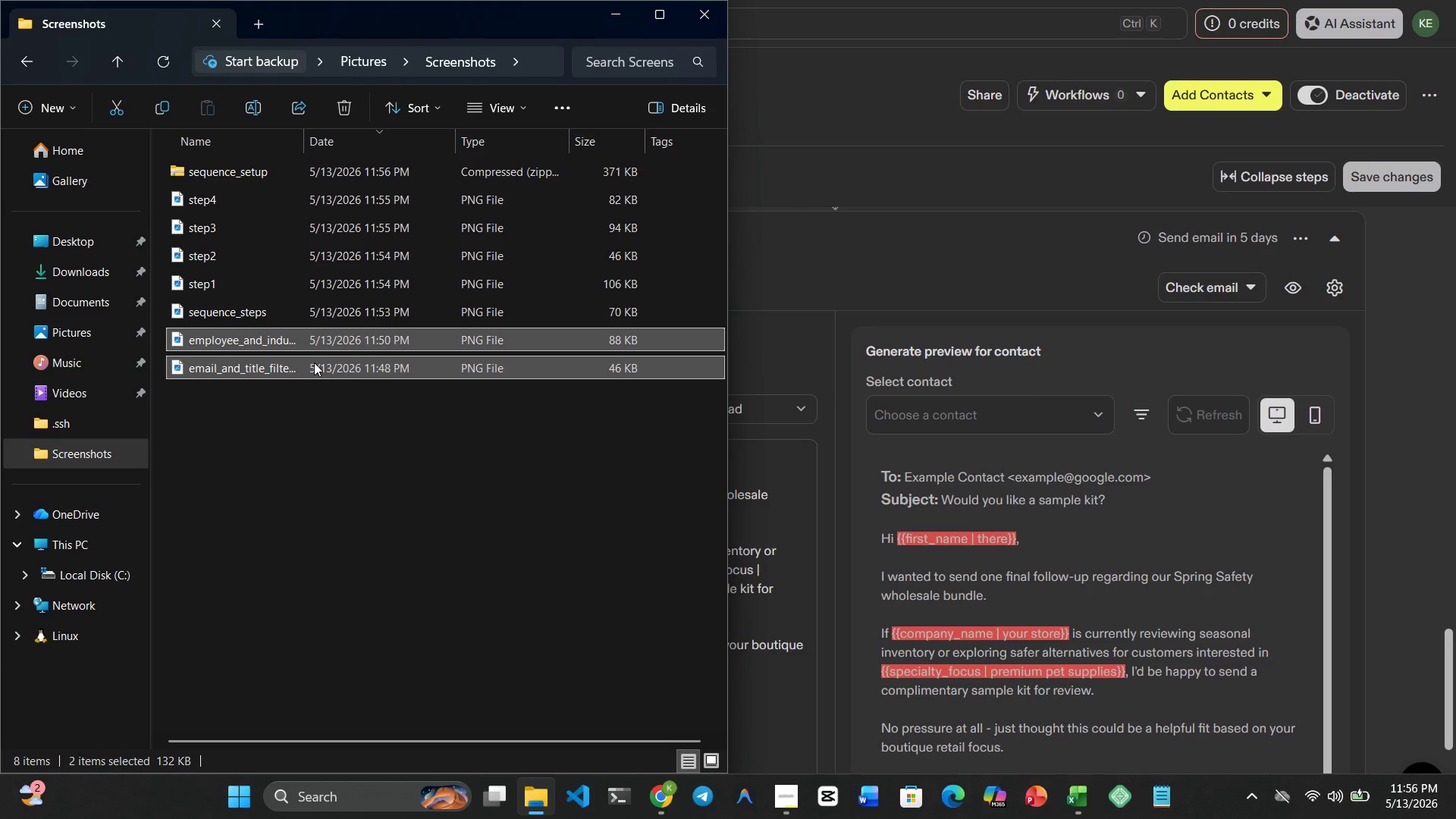 
right_click([314, 362])
 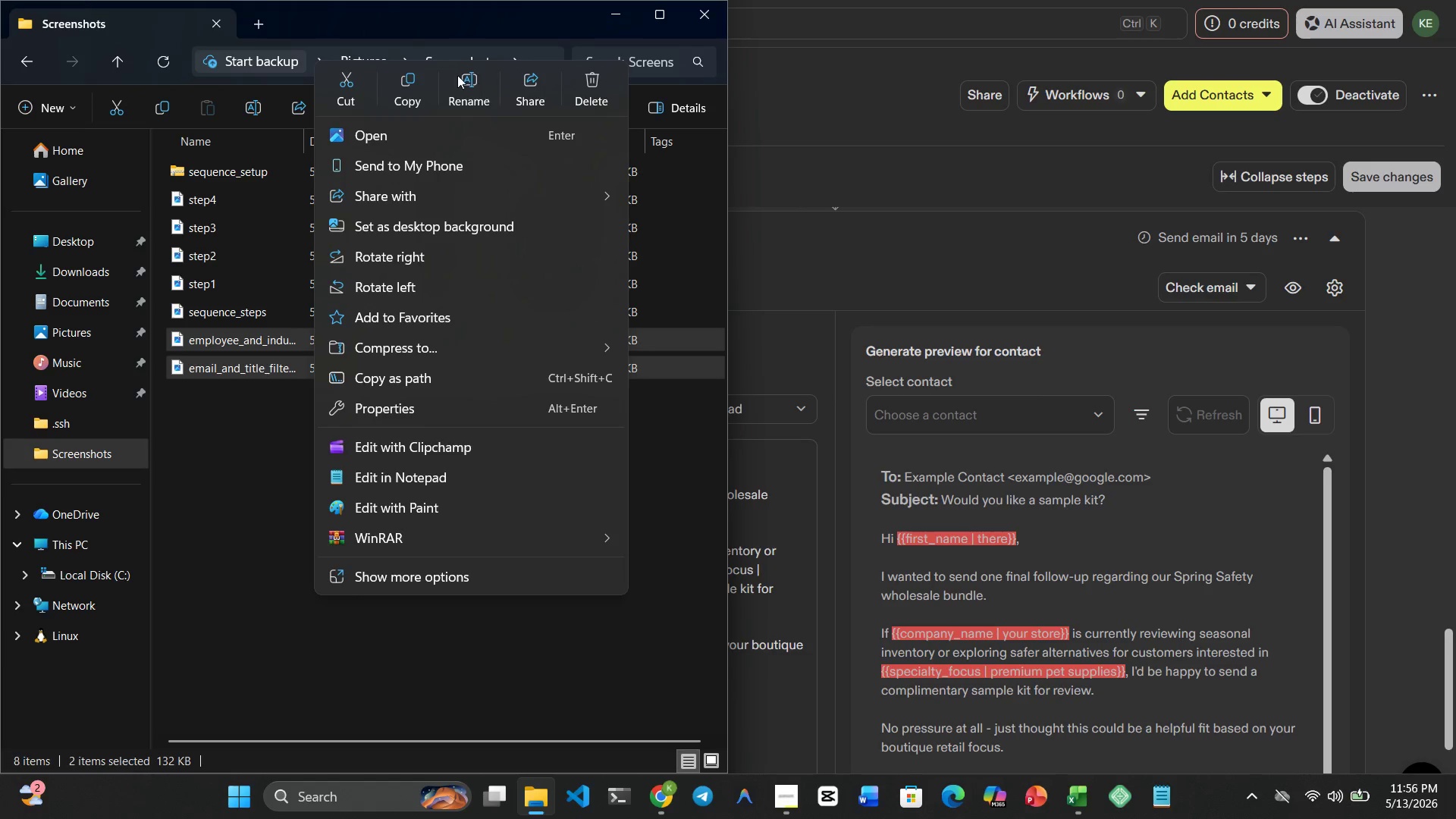 
left_click([400, 88])
 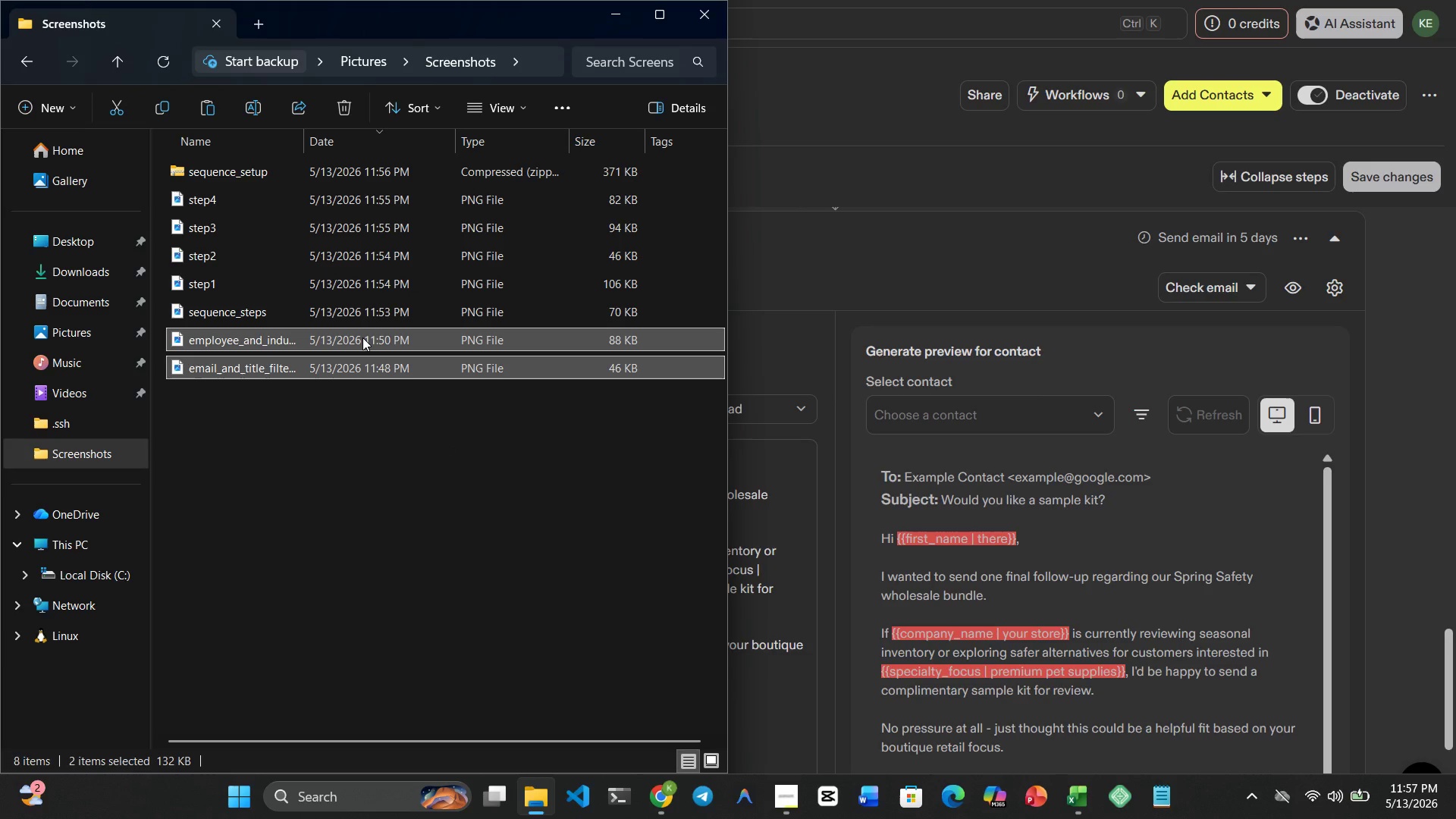 
right_click([358, 340])
 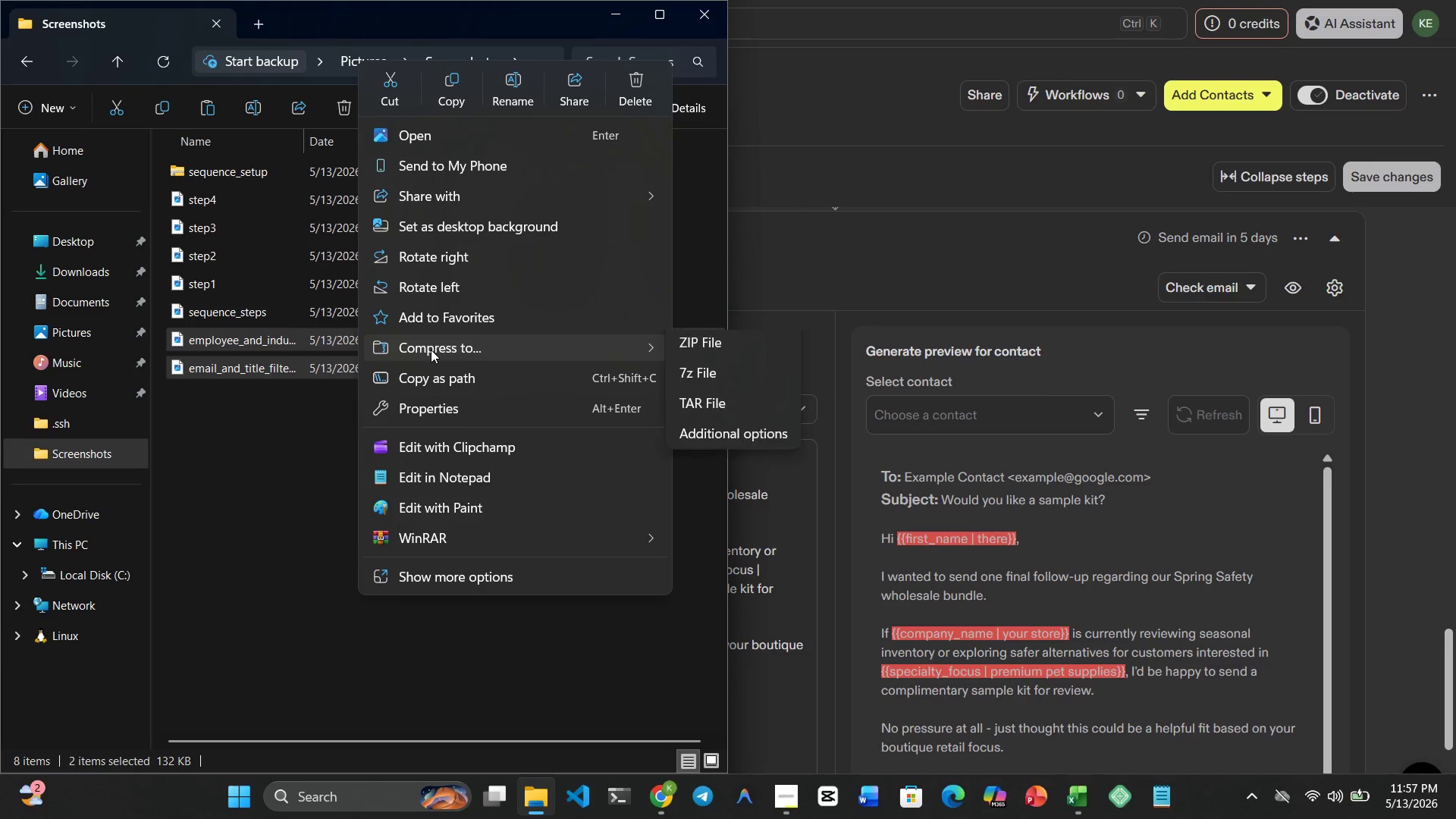 
left_click([715, 342])
 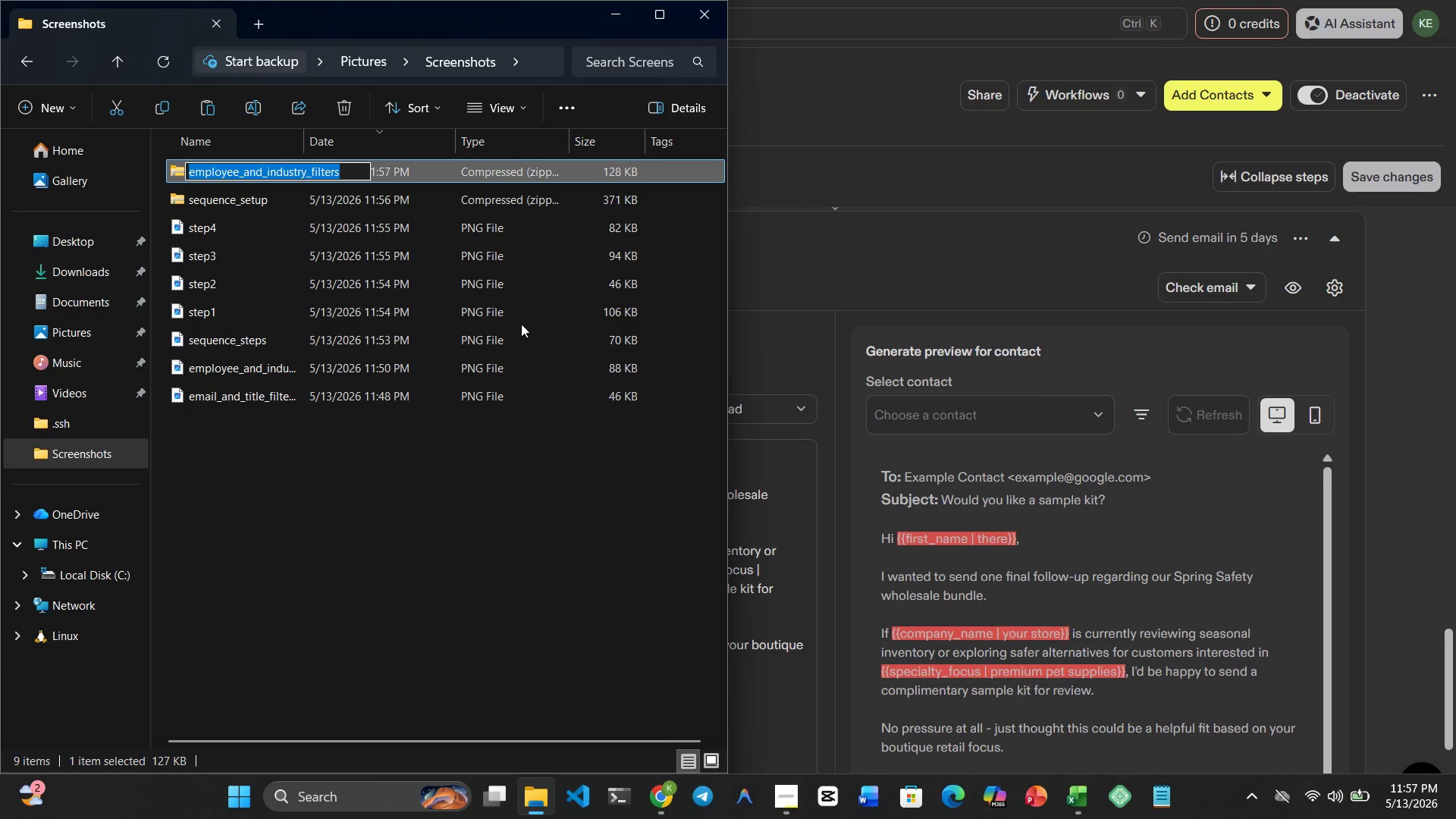 
wait(8.44)
 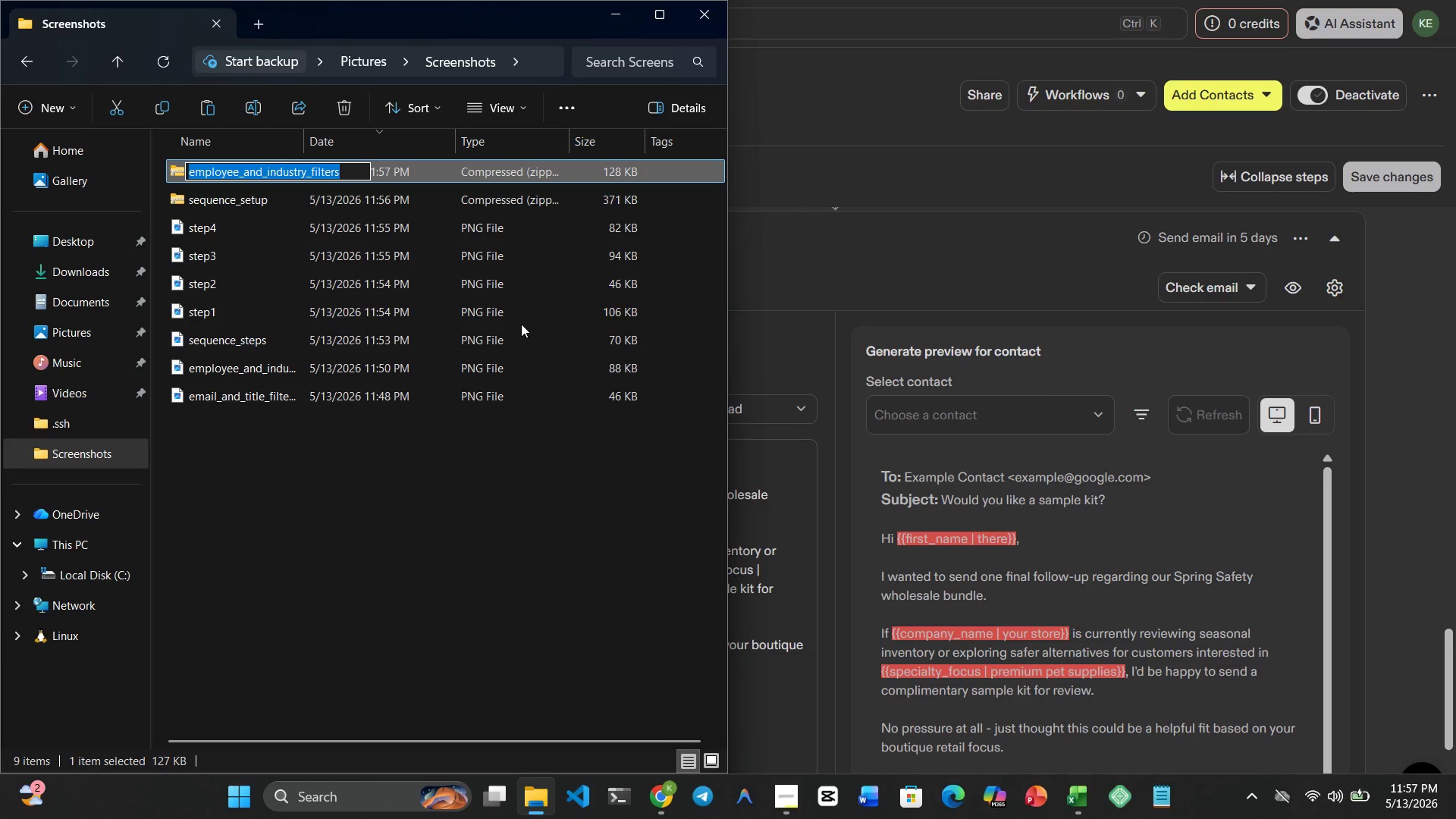 
key(ArrowLeft)
 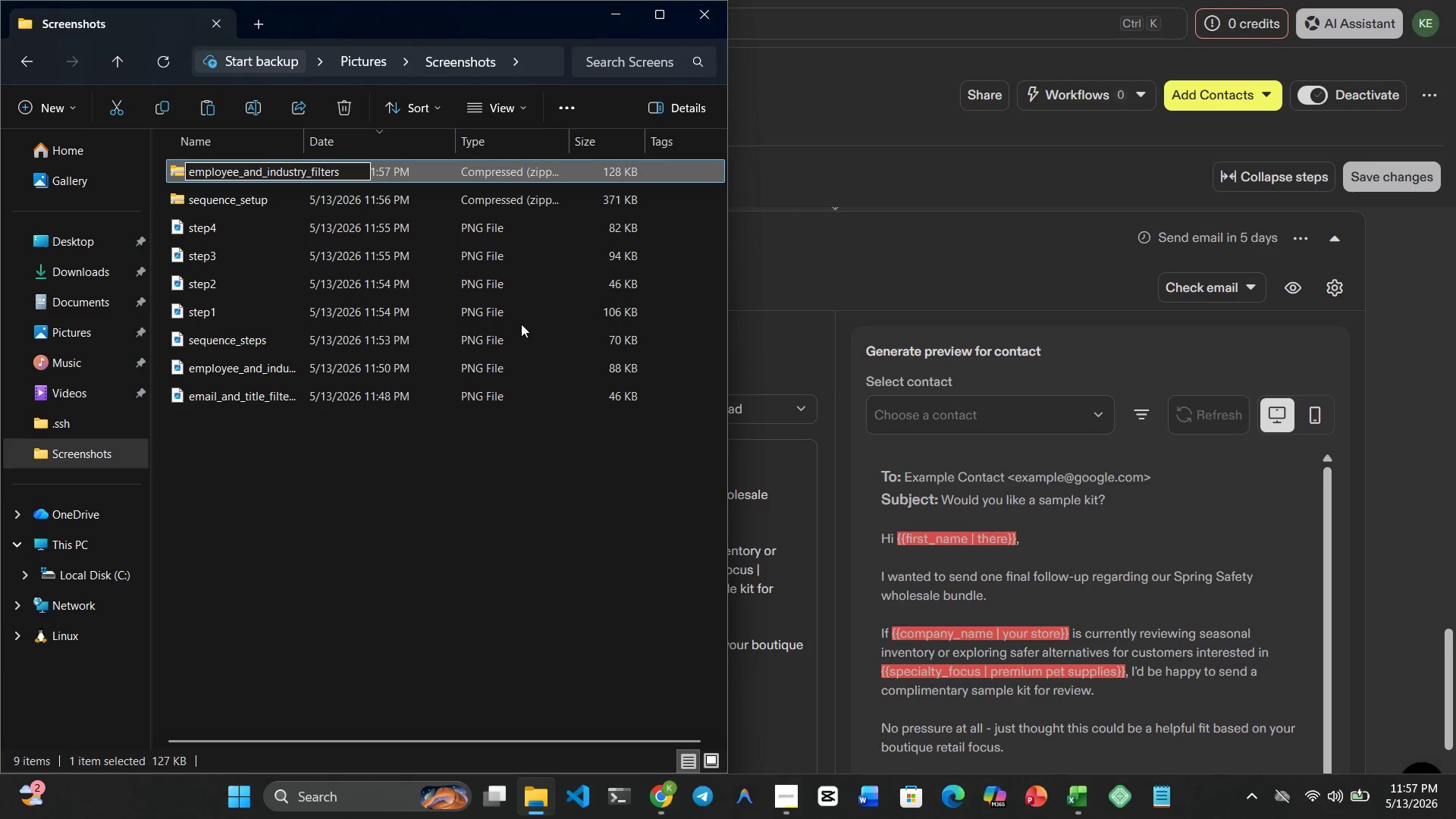 
key(ArrowLeft)
 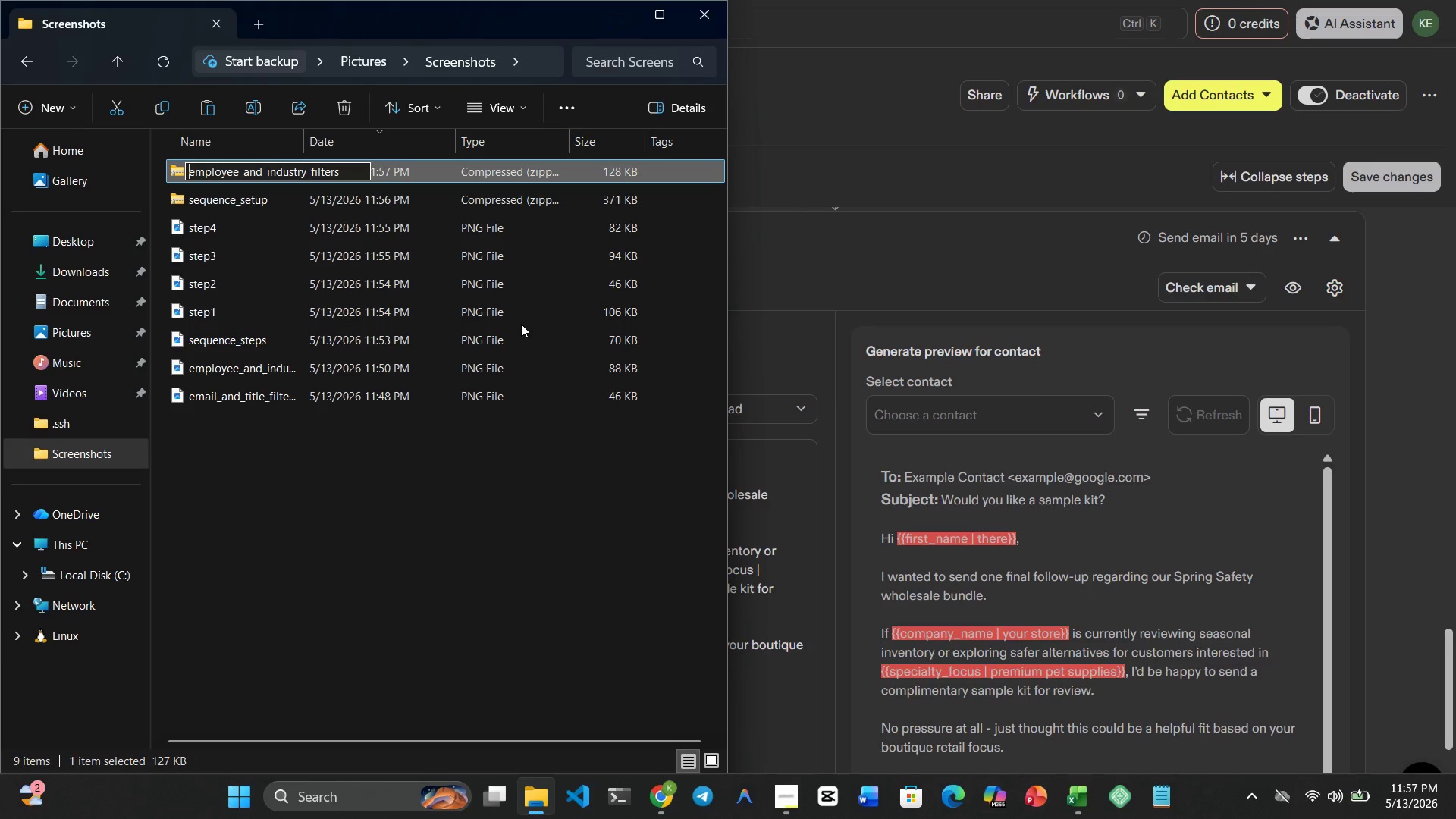 
hold_key(key=ArrowRight, duration=1.0)
 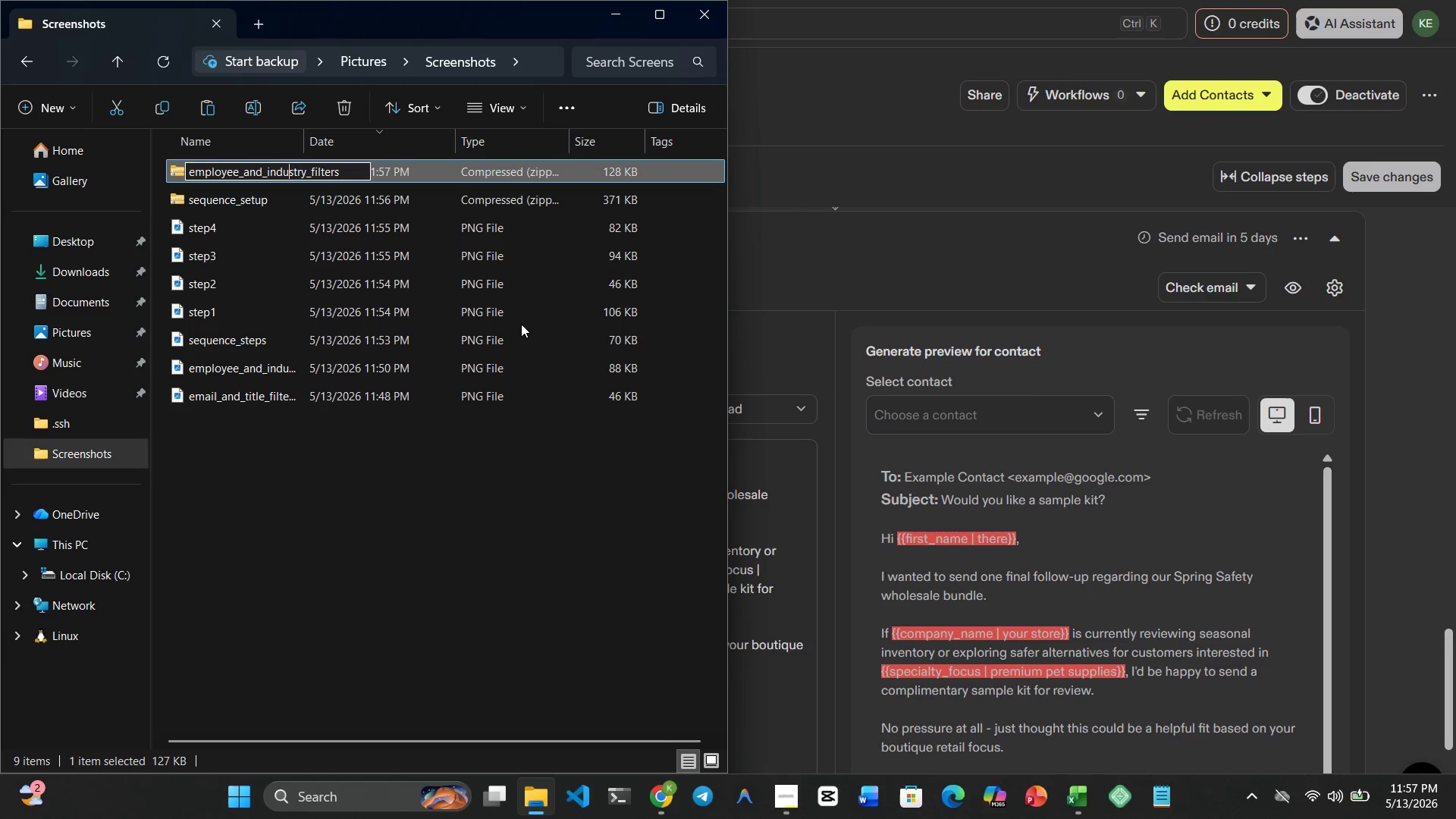 
key(ArrowRight)
 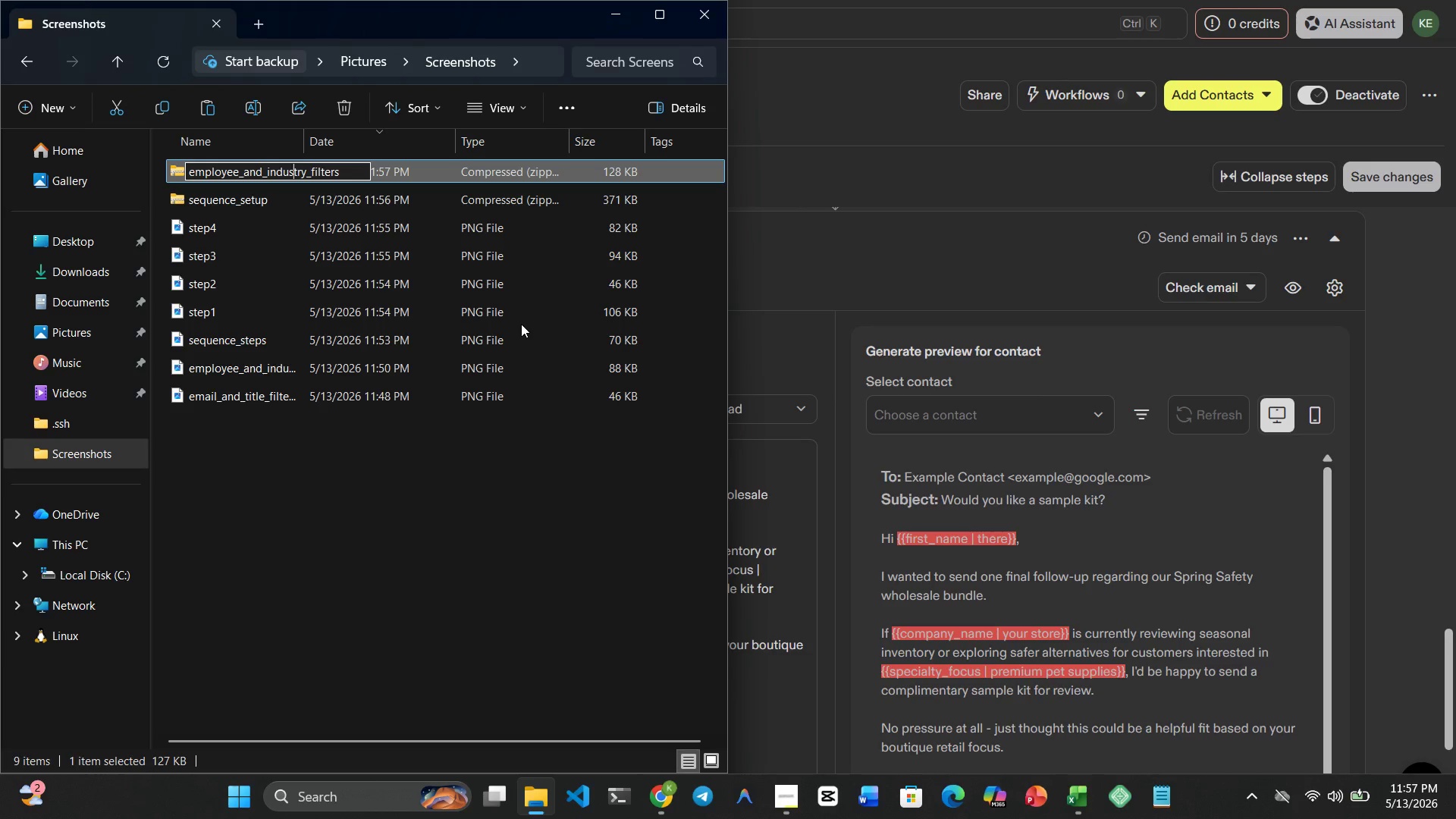 
key(ArrowRight)
 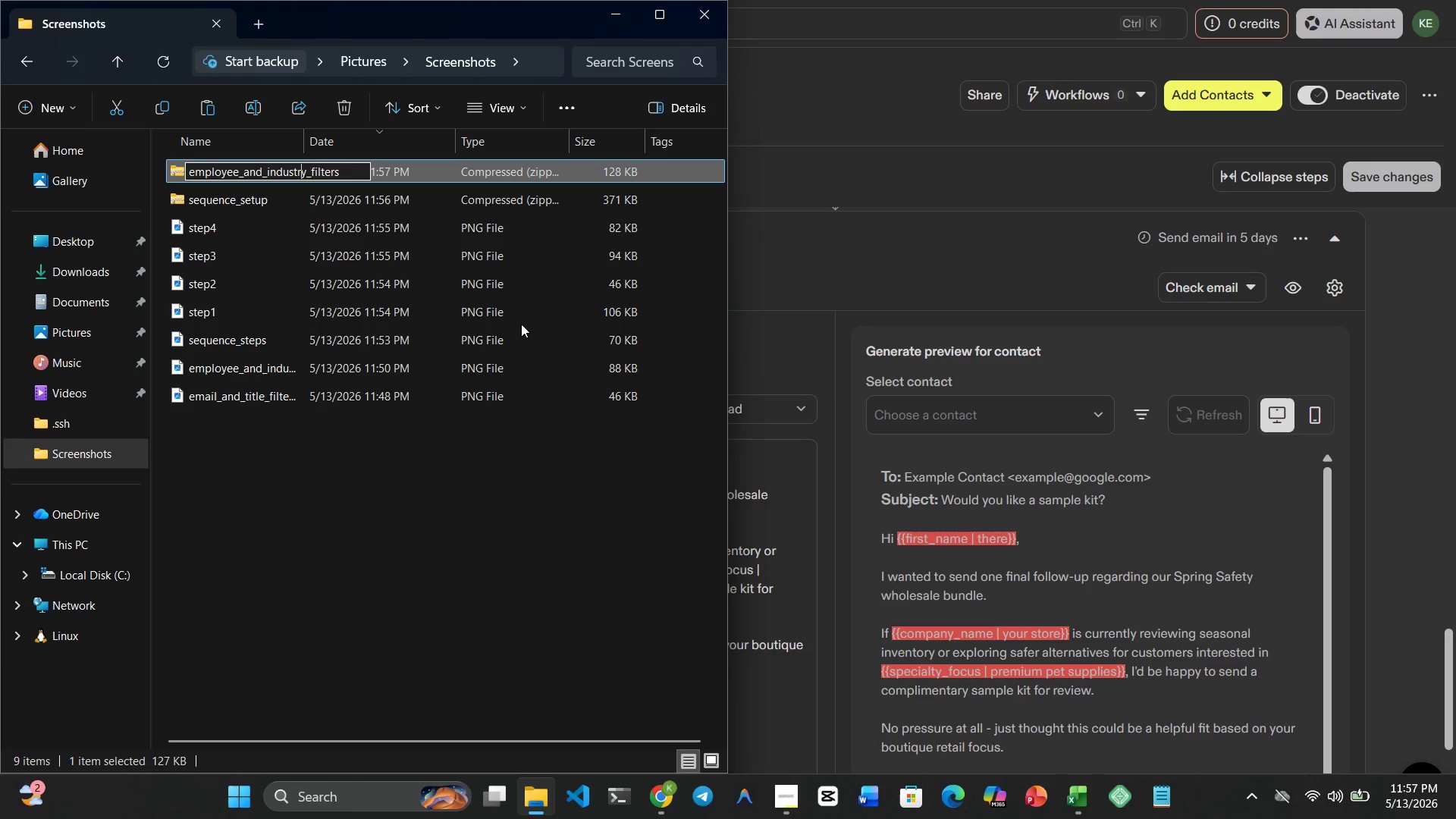 
key(ArrowRight)
 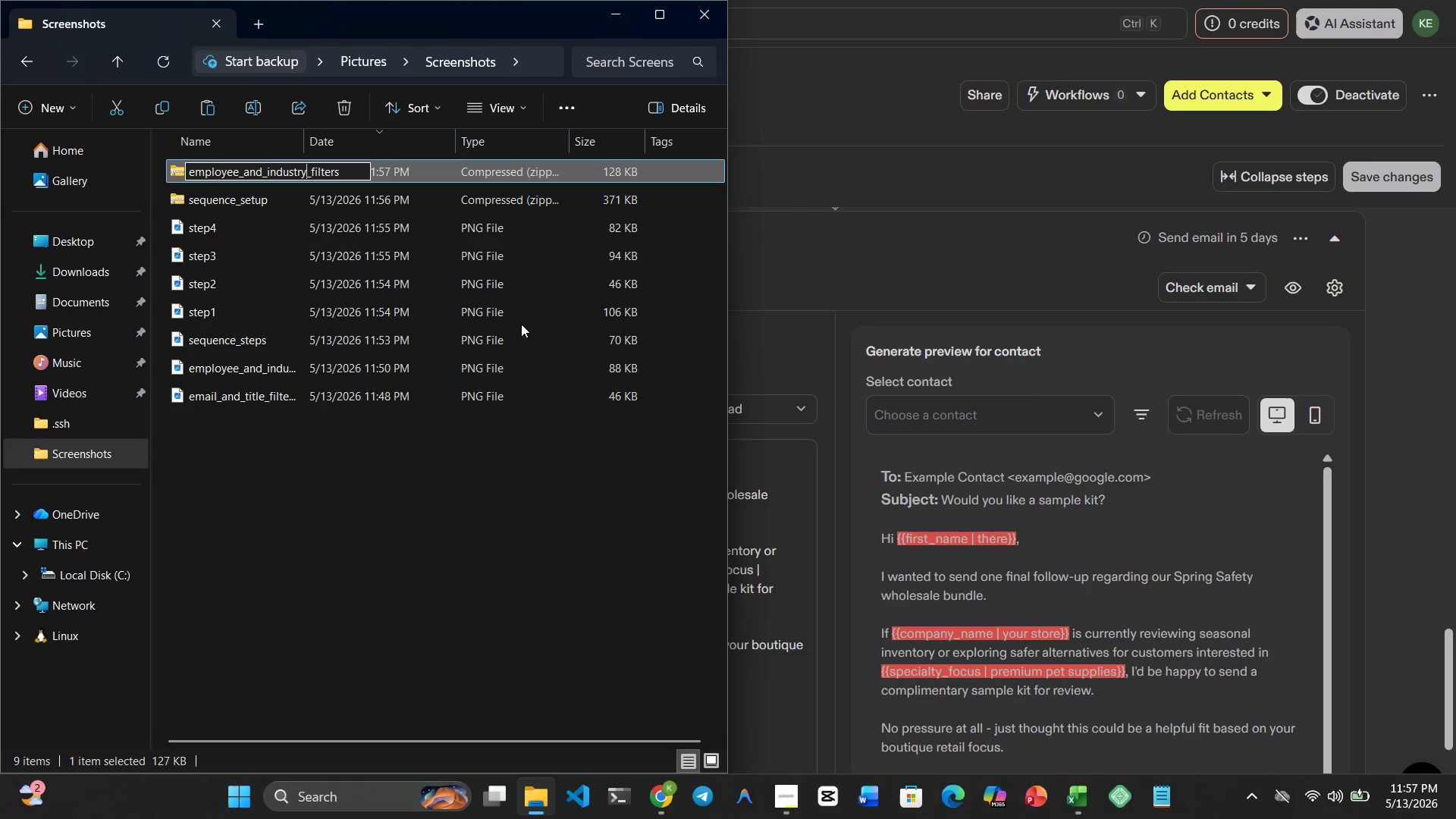 
key(ArrowRight)
 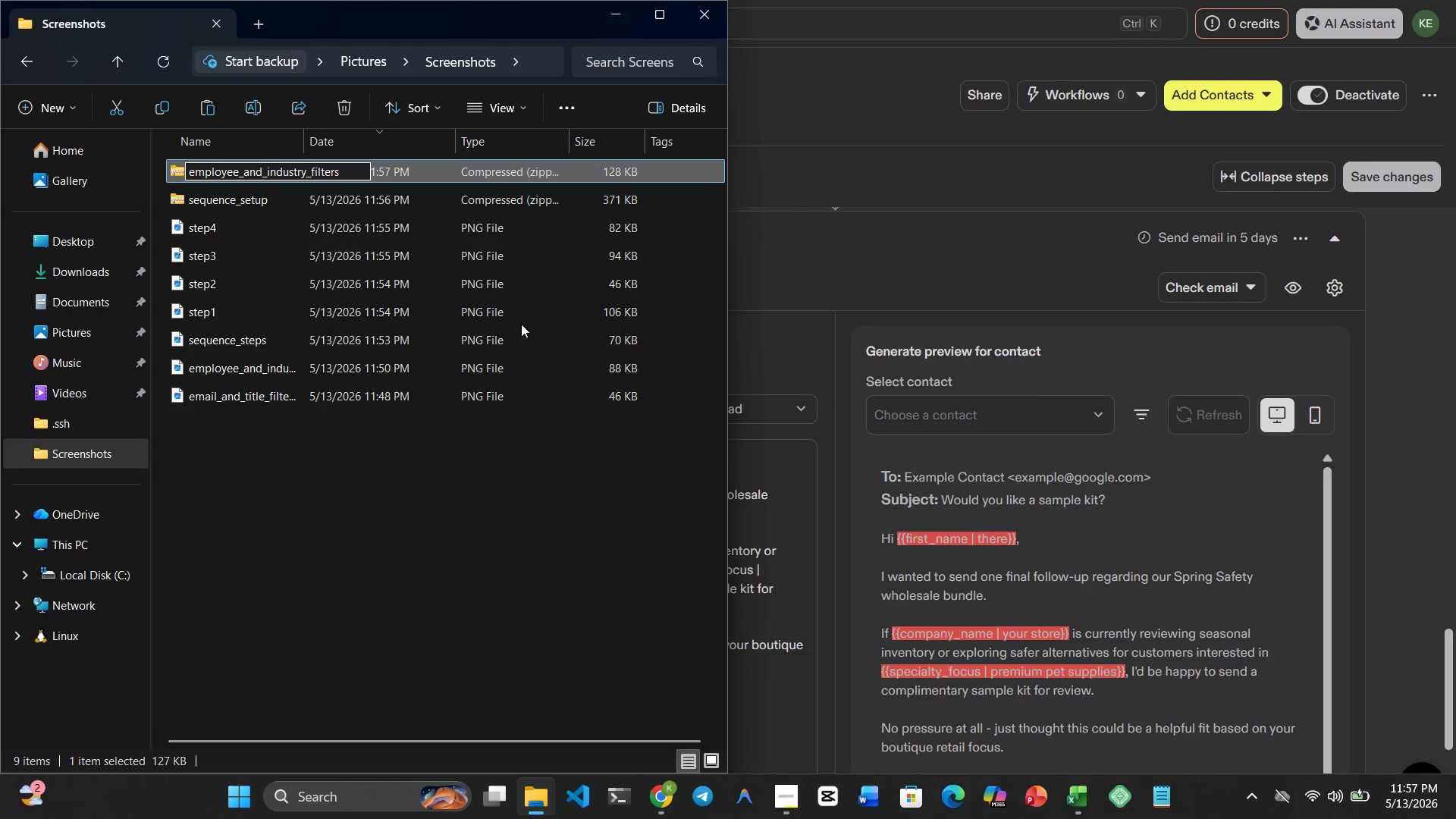 
key(ArrowRight)
 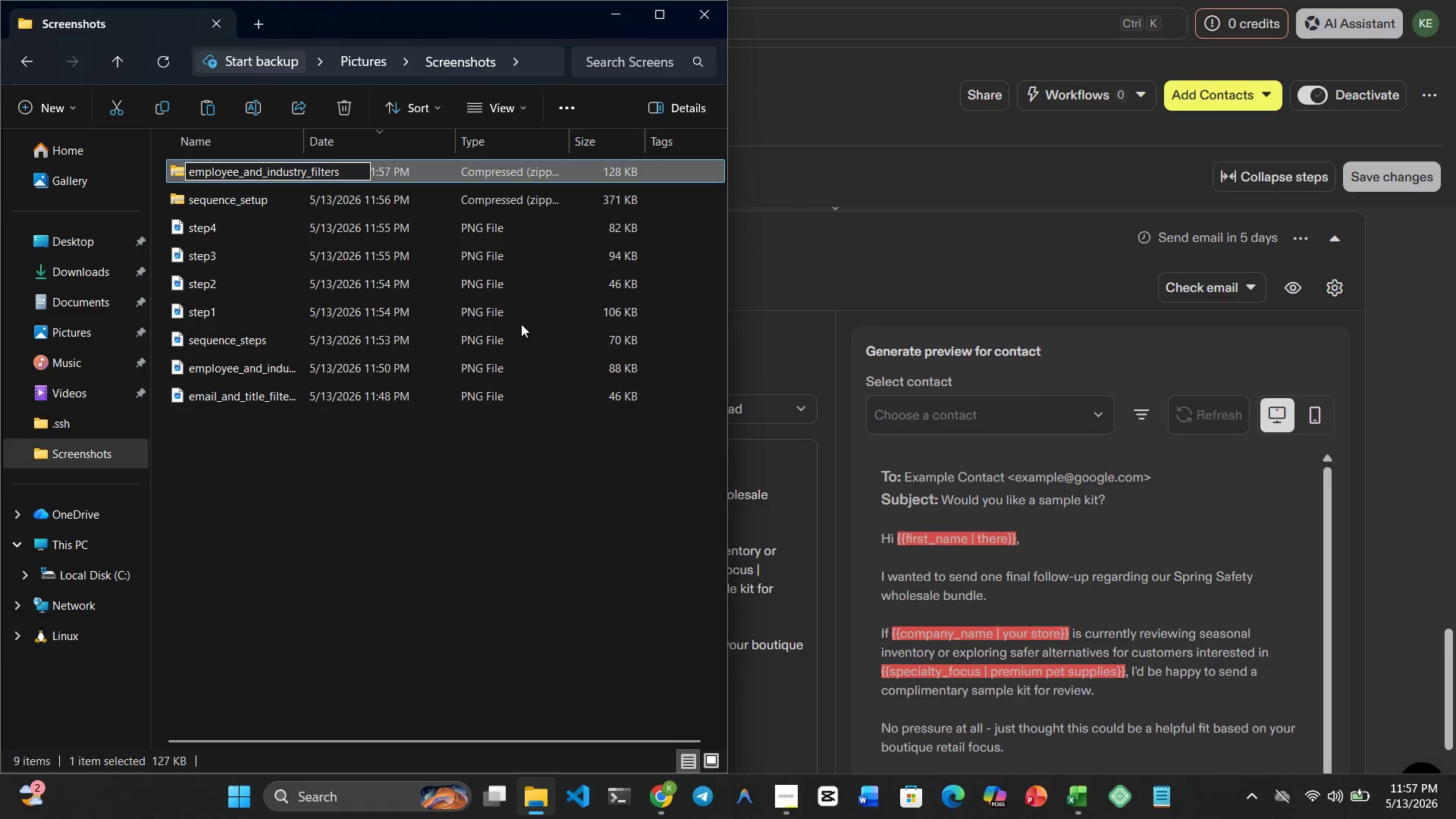 